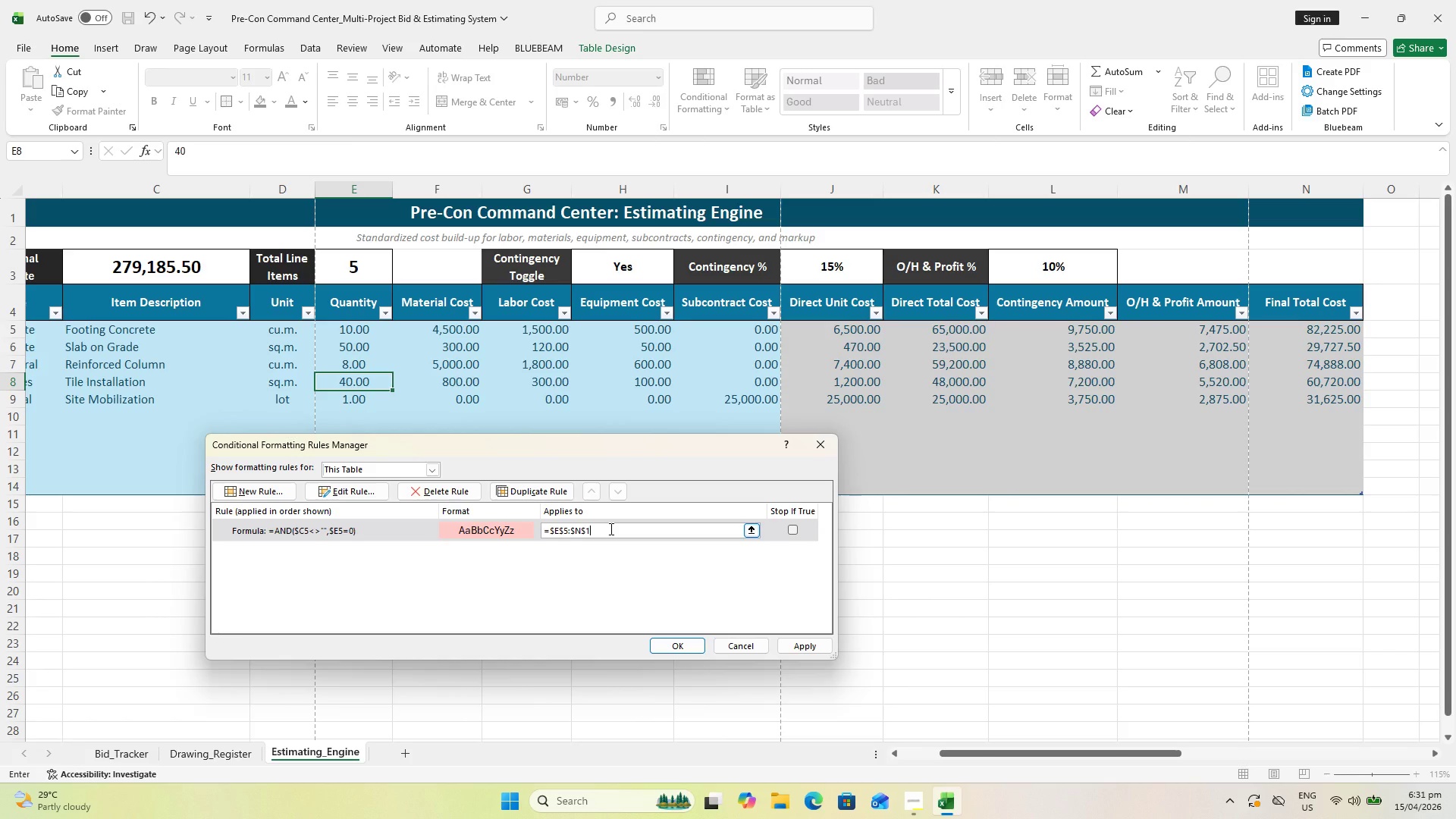 
key(Control+Z)
 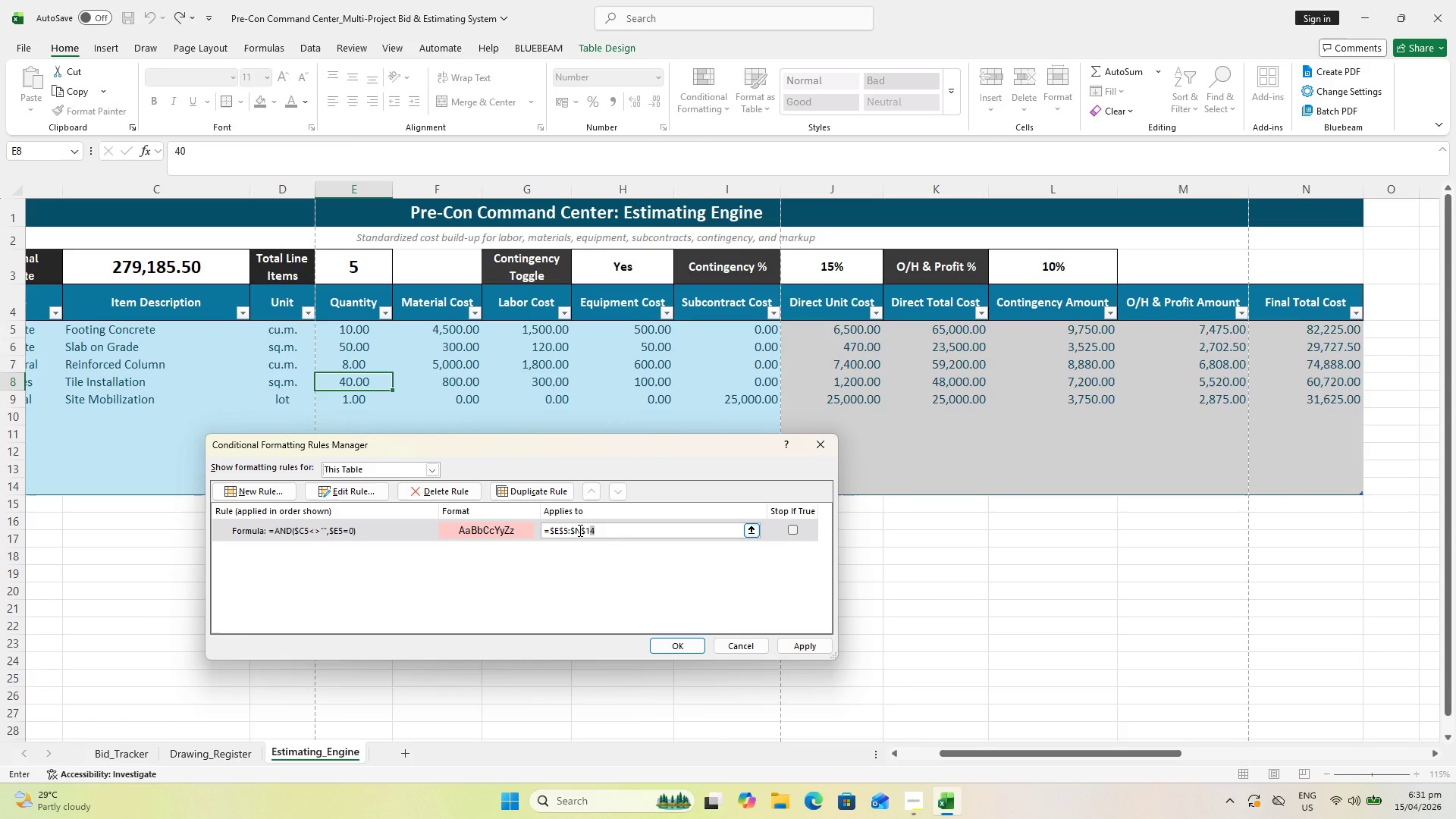 
left_click([579, 529])
 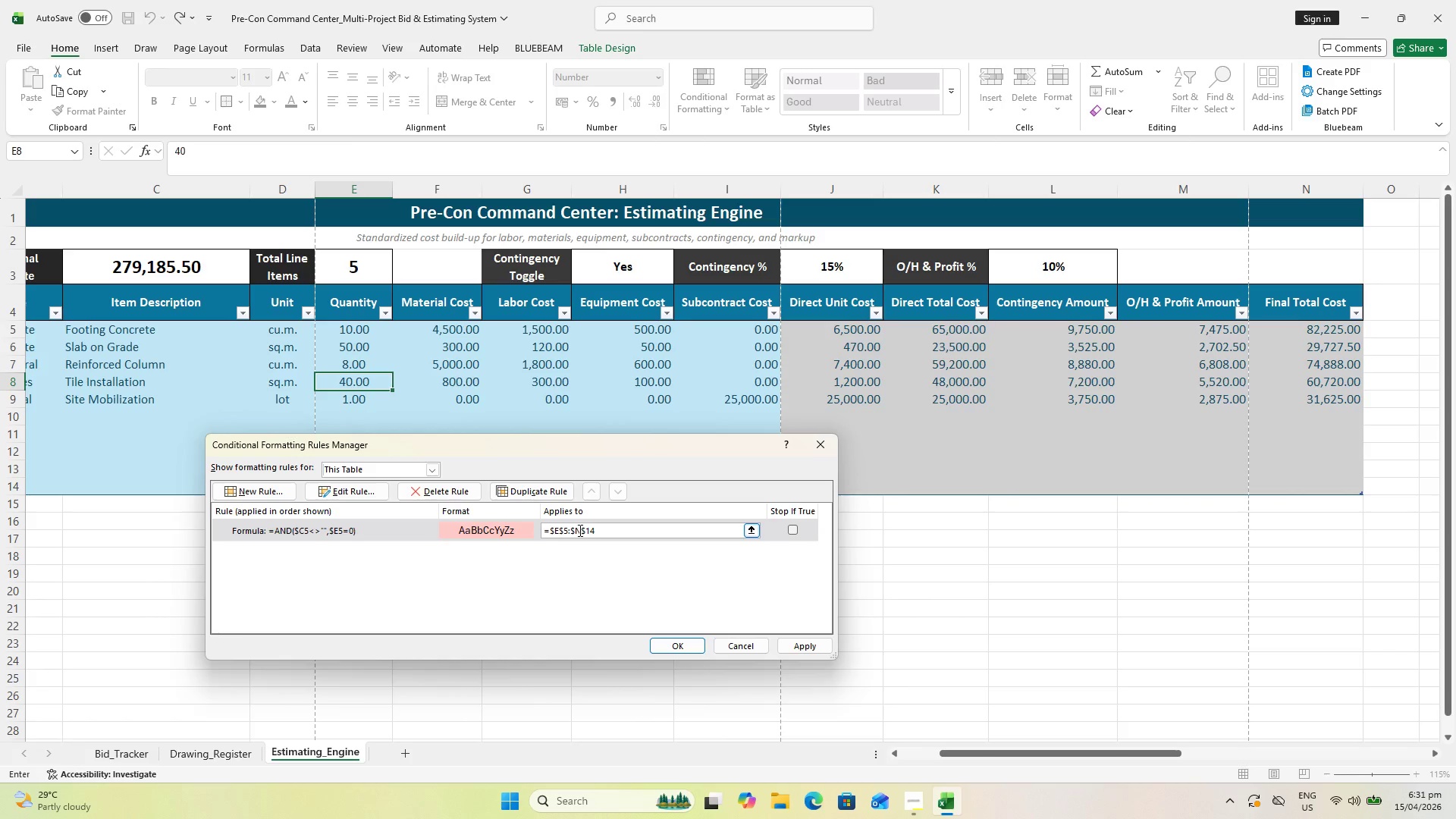 
double_click([573, 529])
 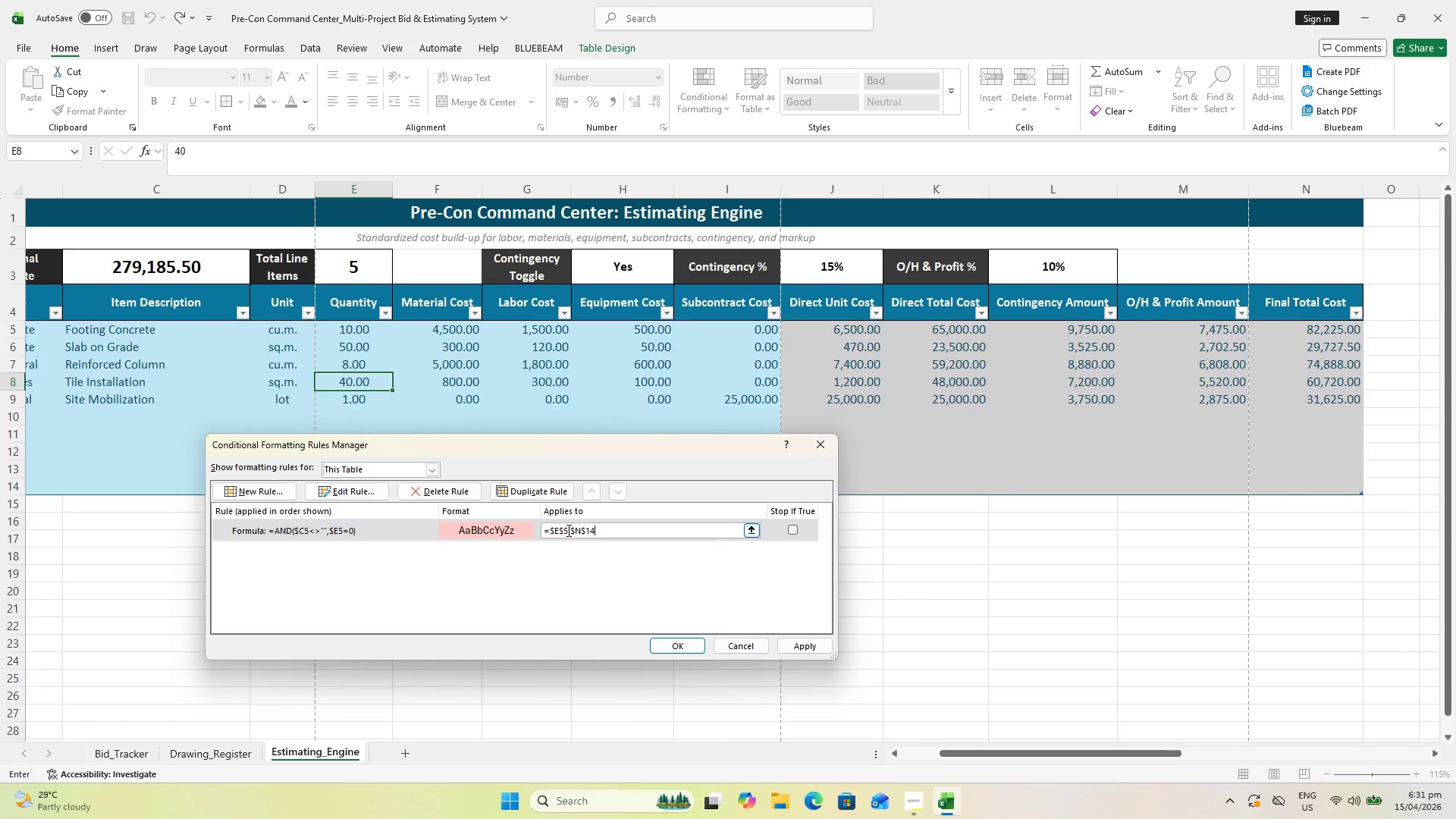 
left_click([567, 530])
 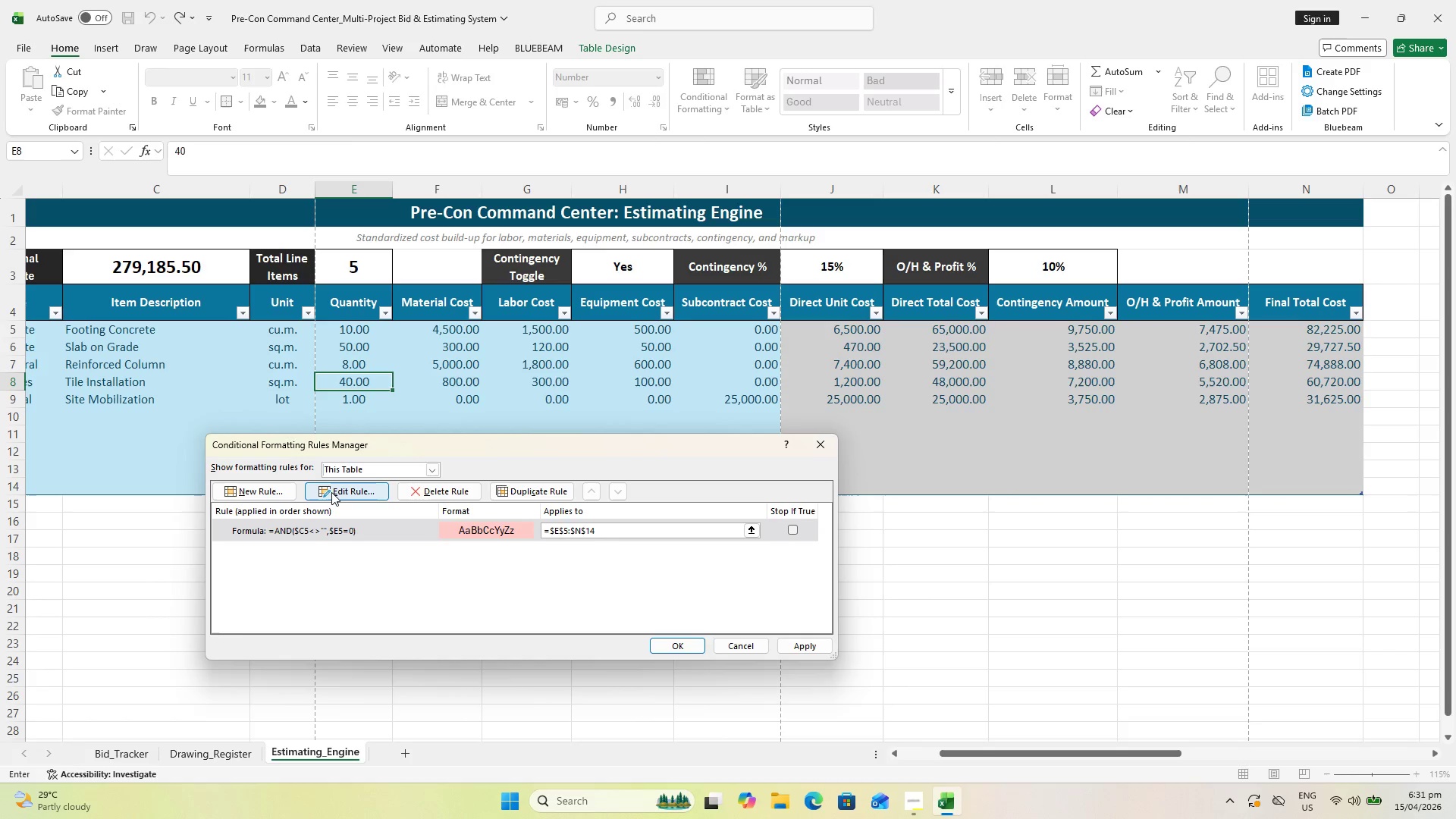 
left_click([331, 492])
 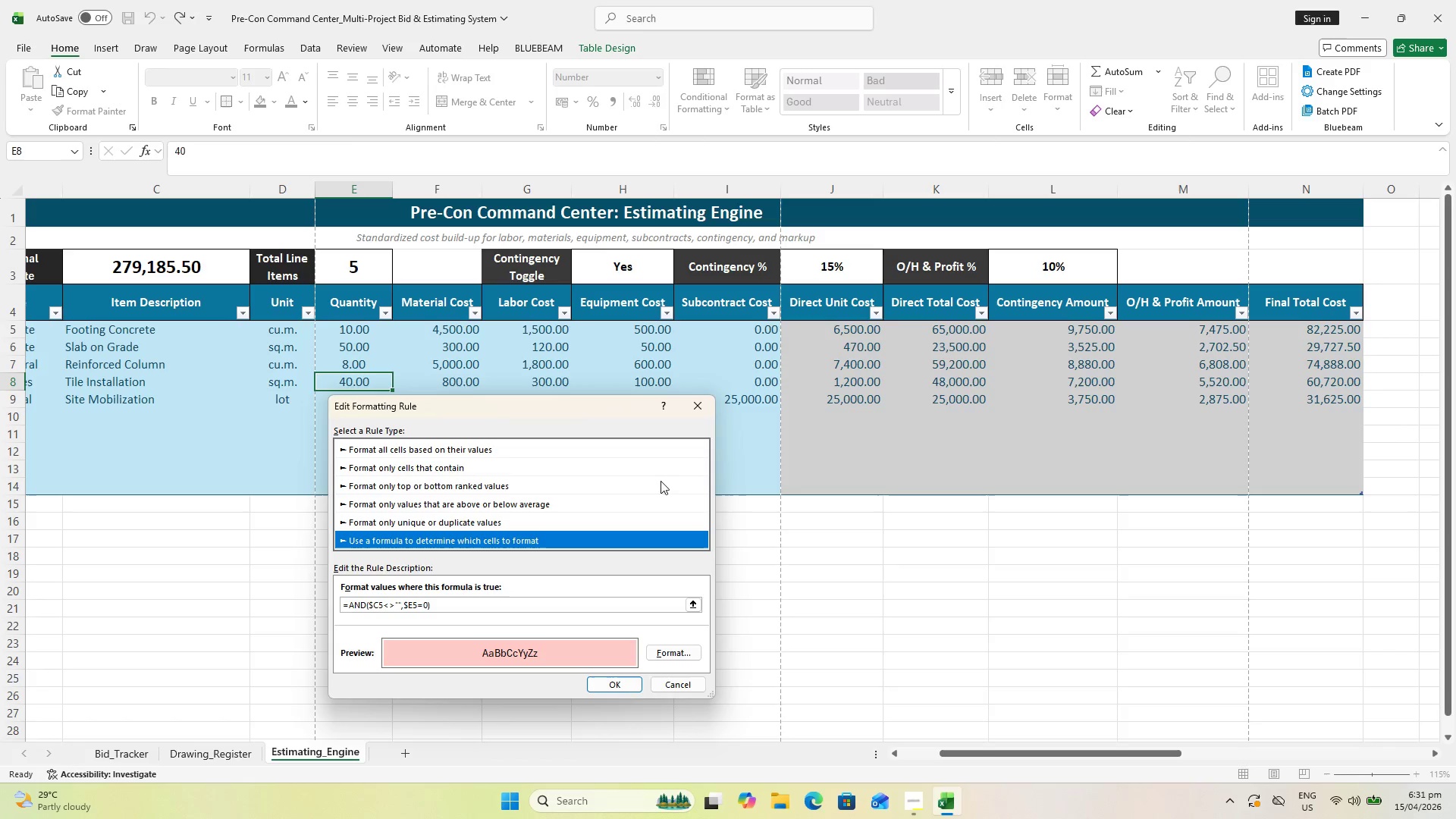 
scroll: coordinate [504, 623], scroll_direction: down, amount: 1.0
 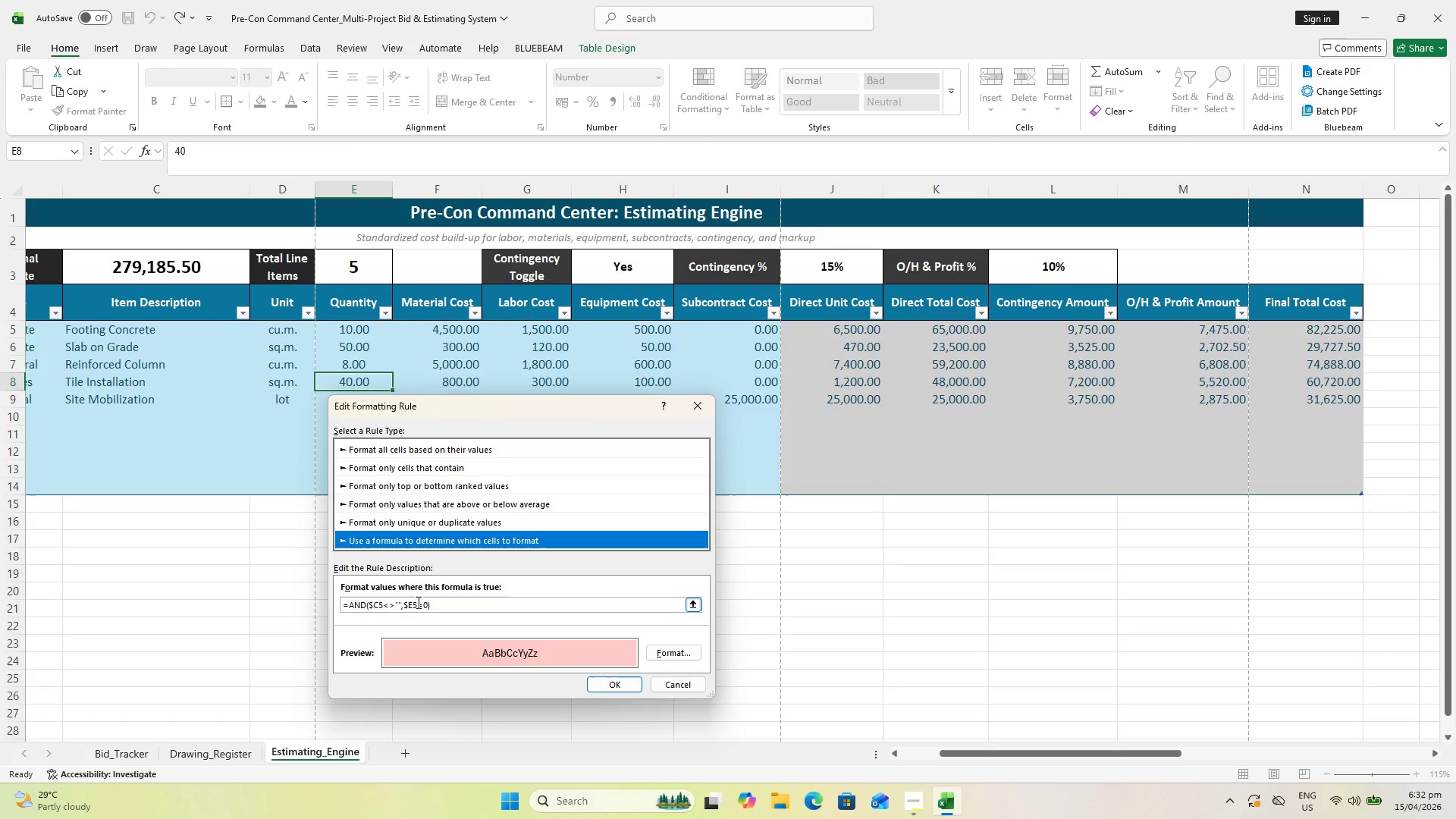 
wait(5.35)
 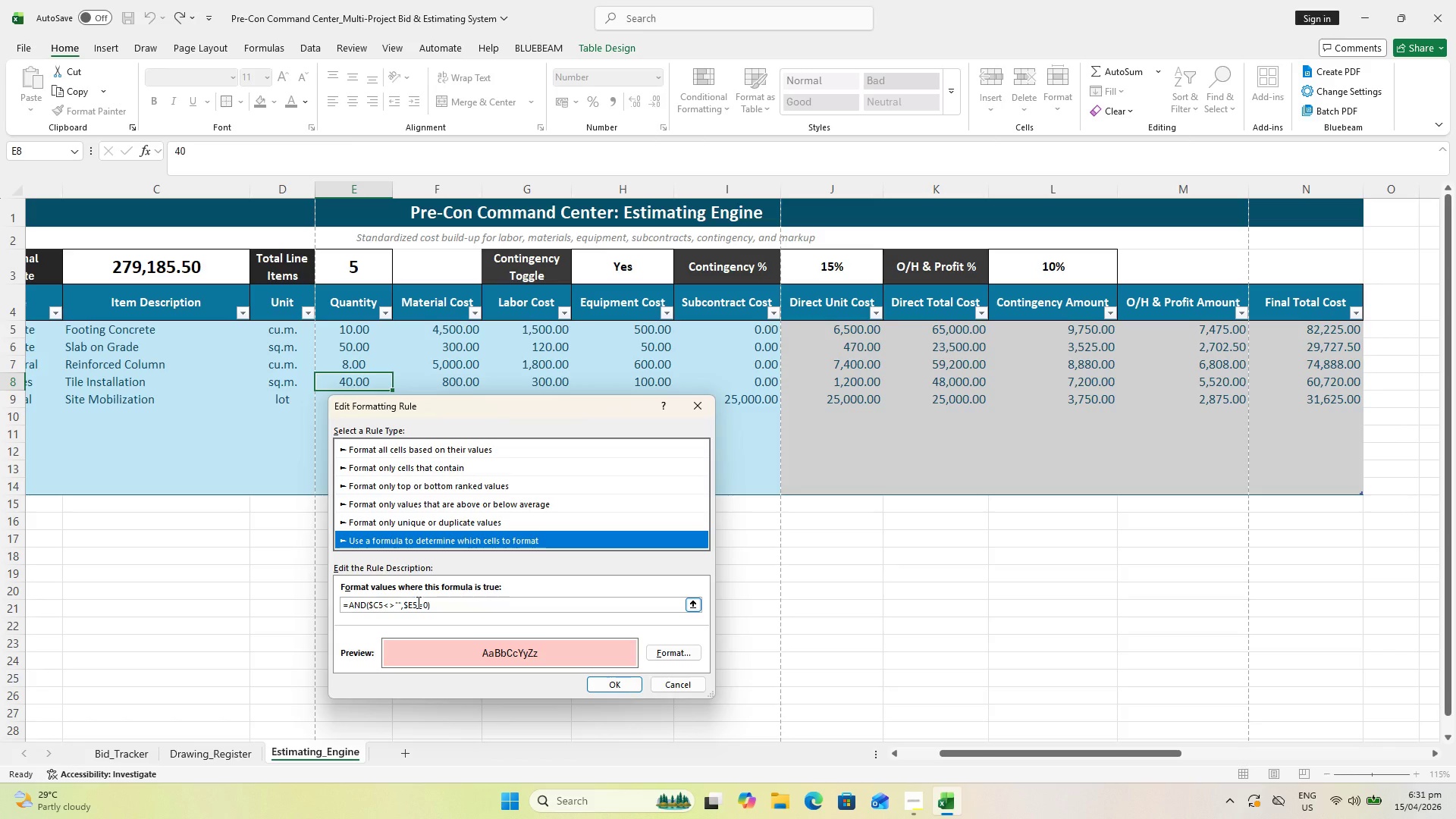 
key(Escape)
 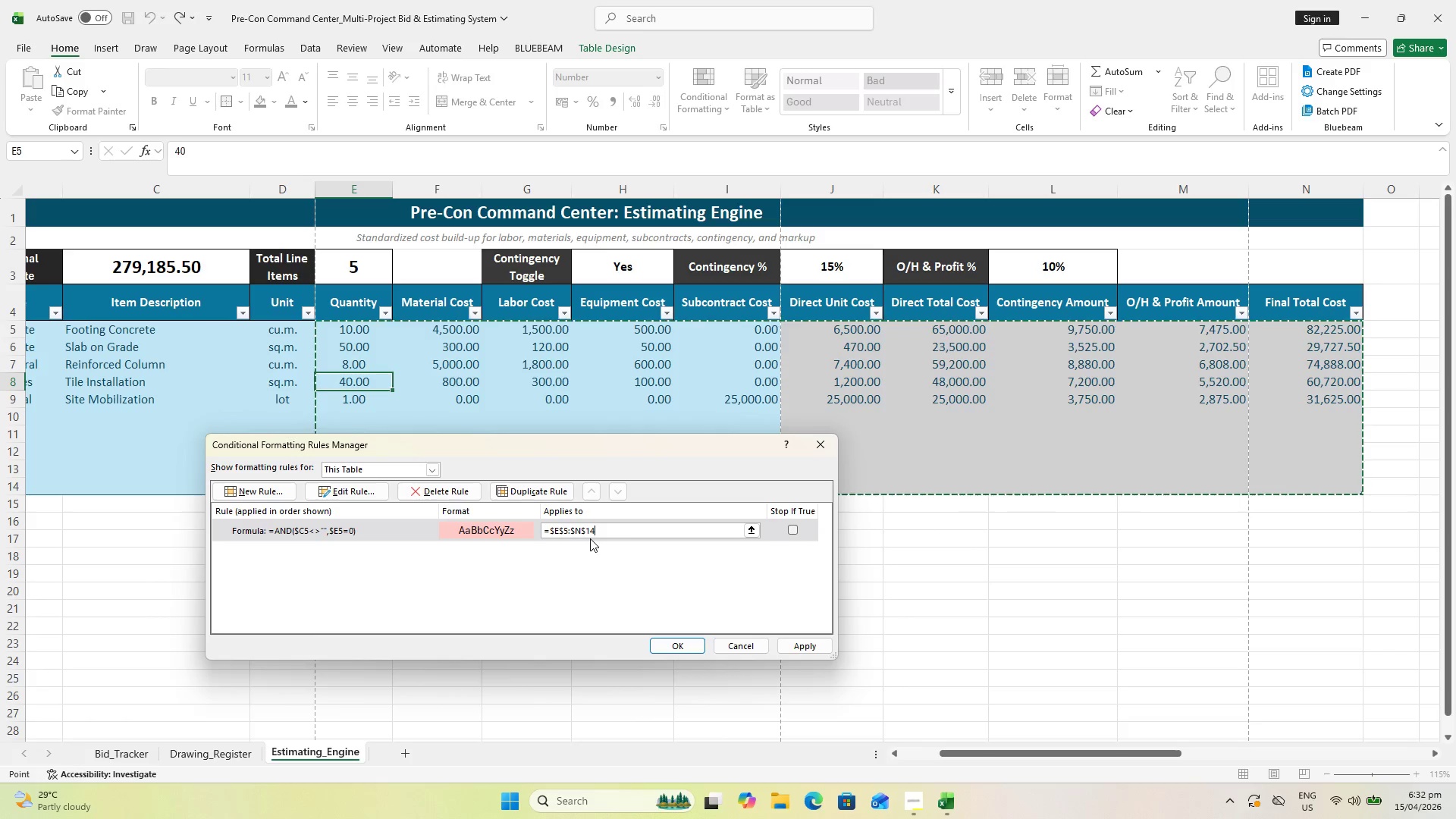 
double_click([578, 529])
 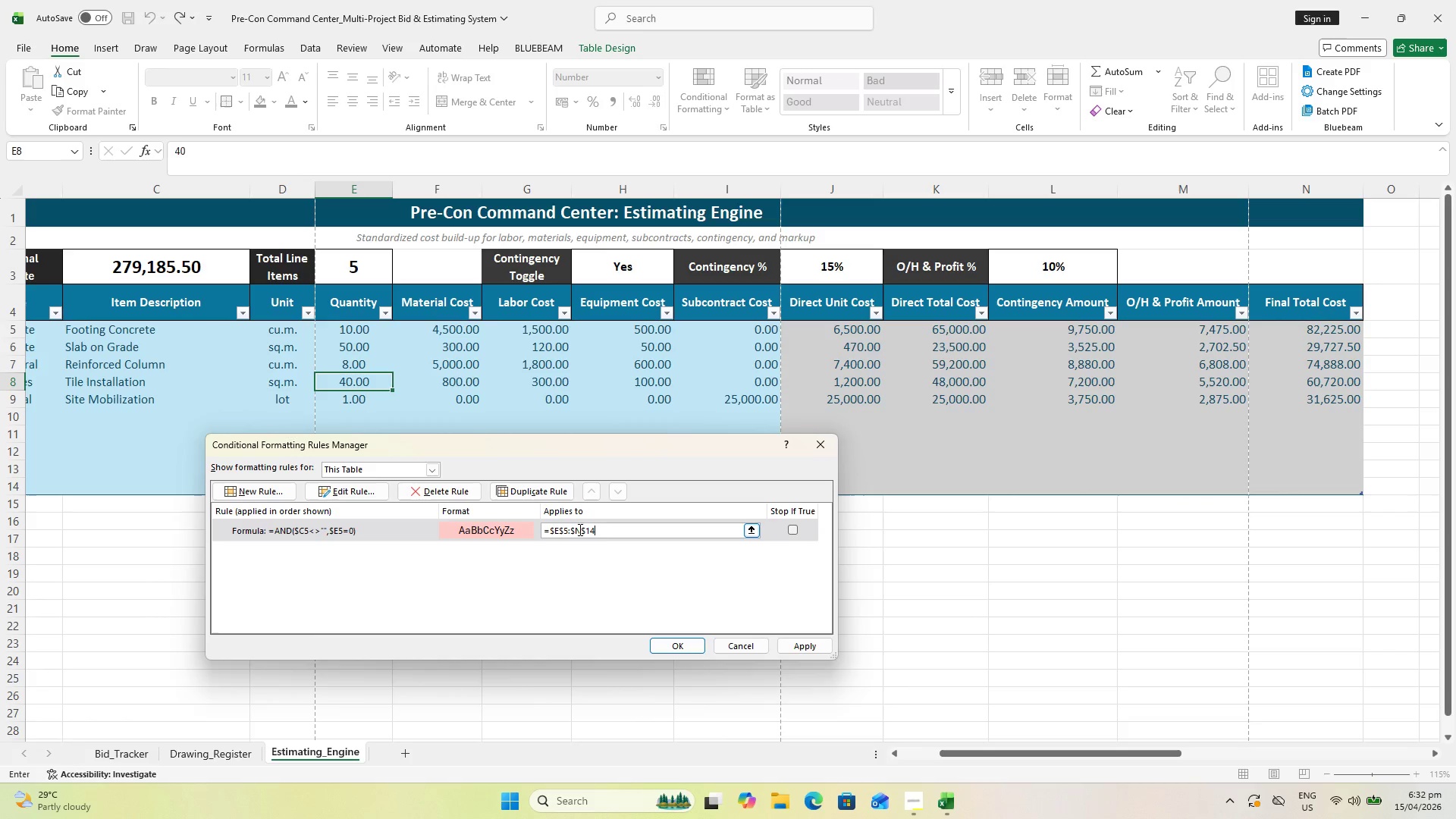 
double_click([579, 529])
 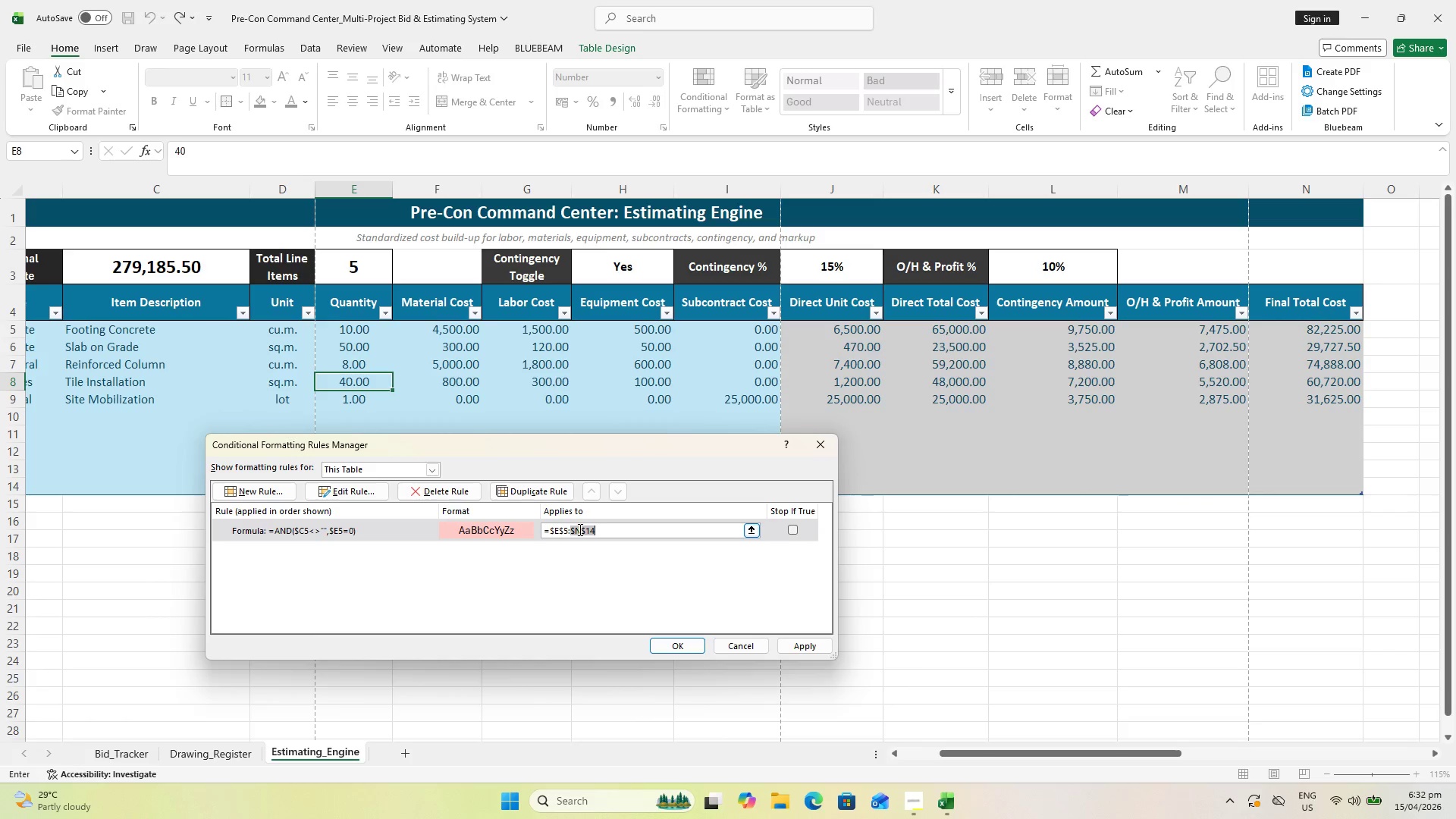 
triple_click([579, 529])
 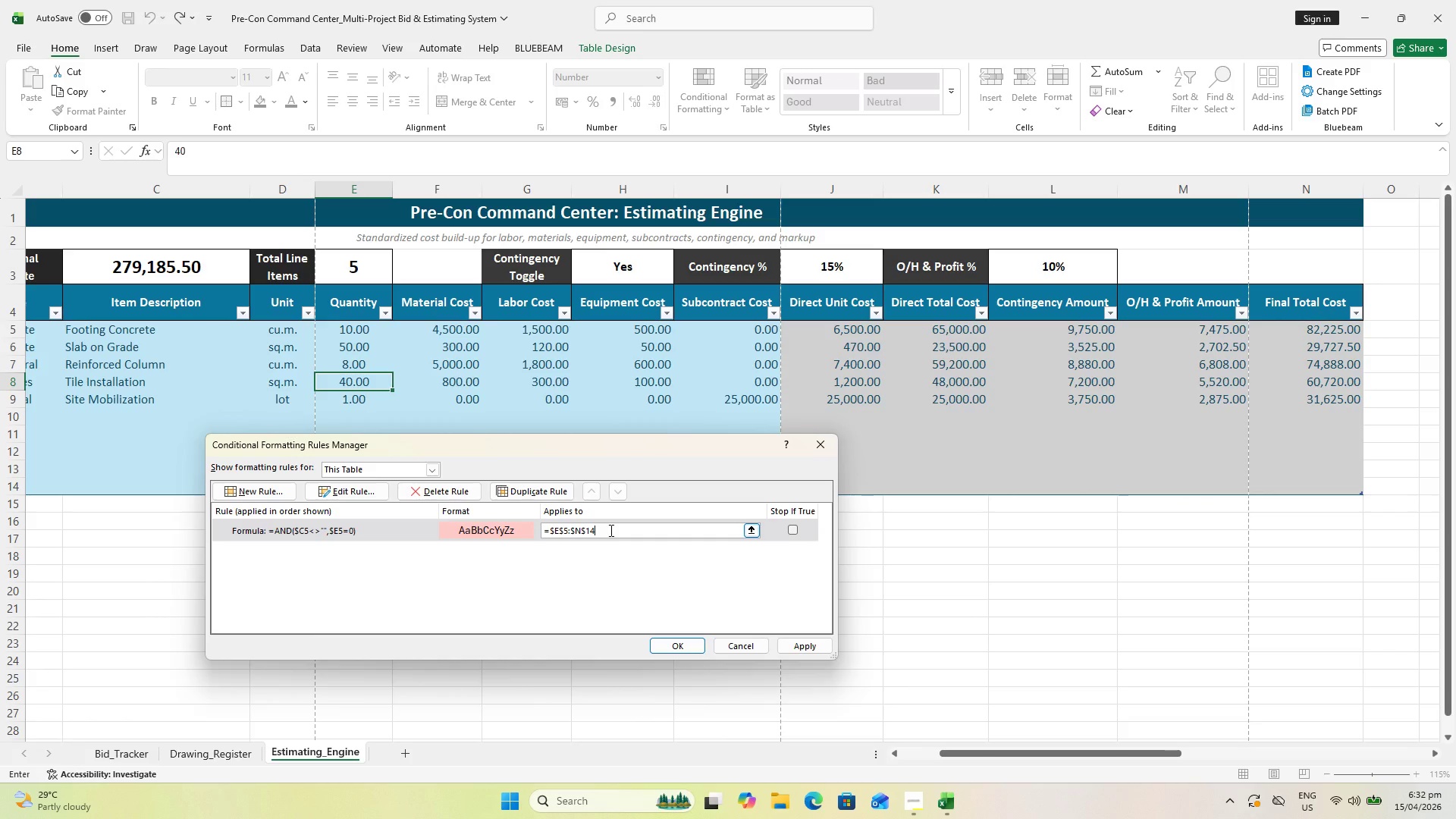 
key(Backspace)
 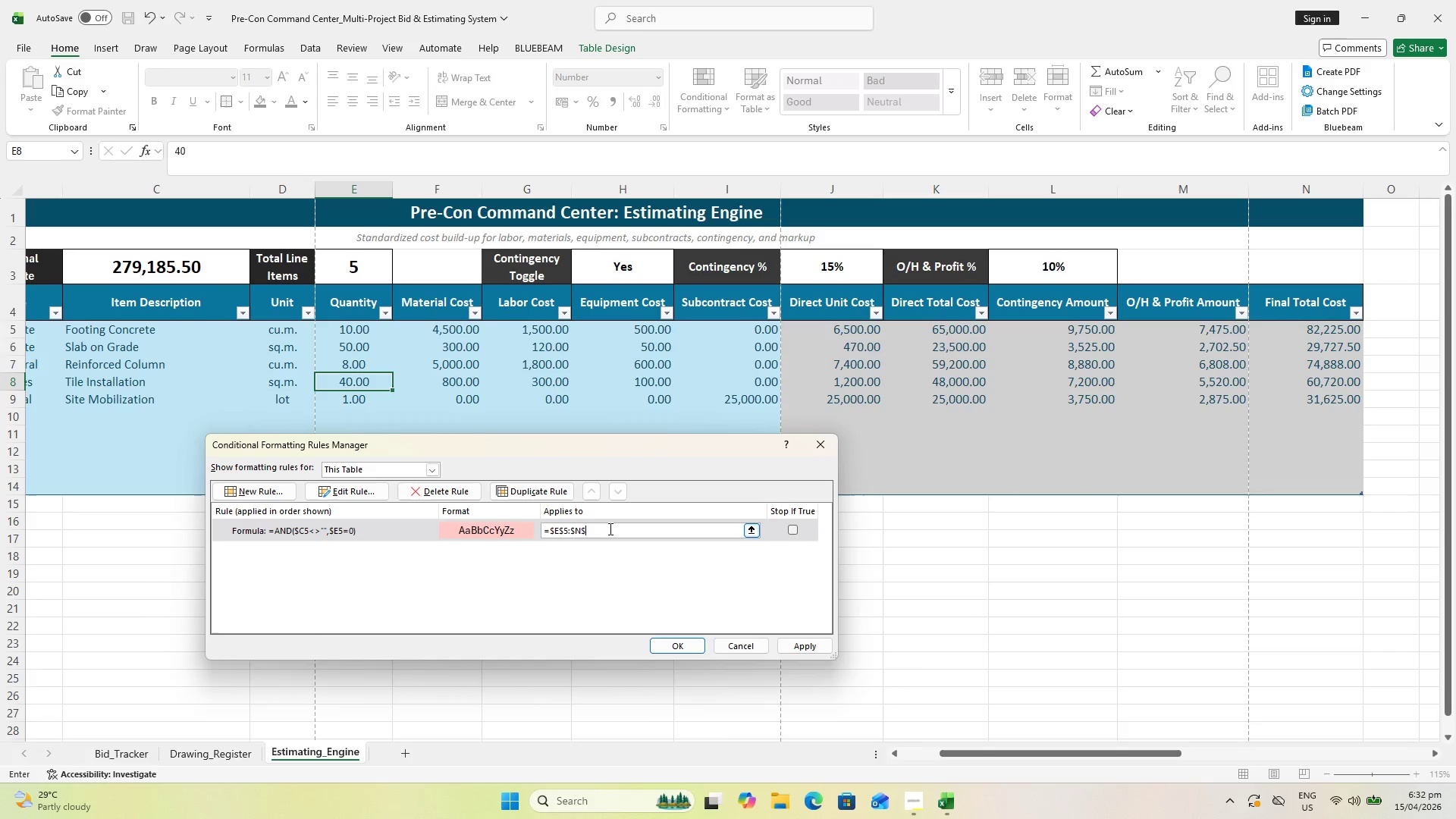 
key(Backspace)
 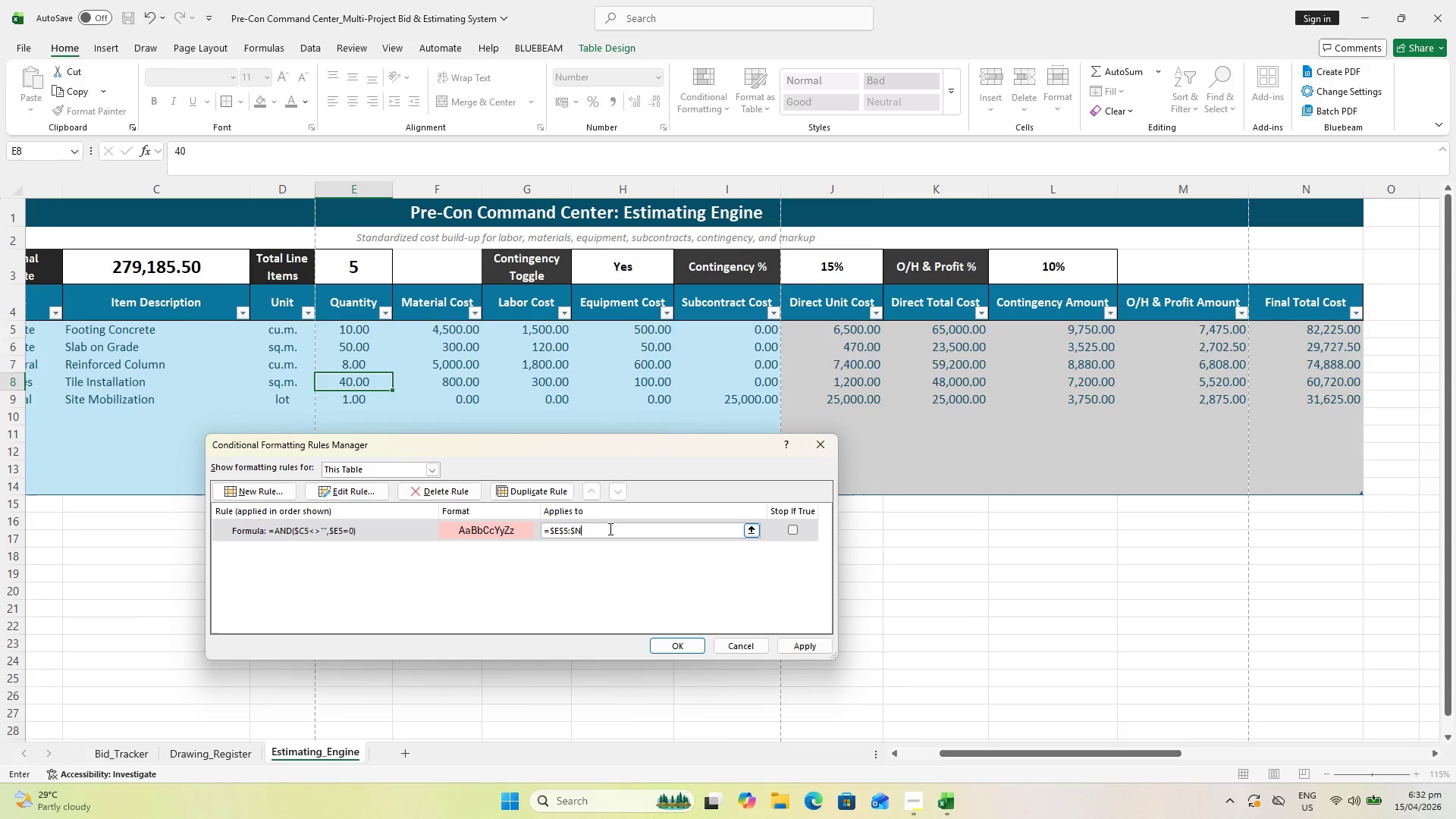 
key(Backspace)
 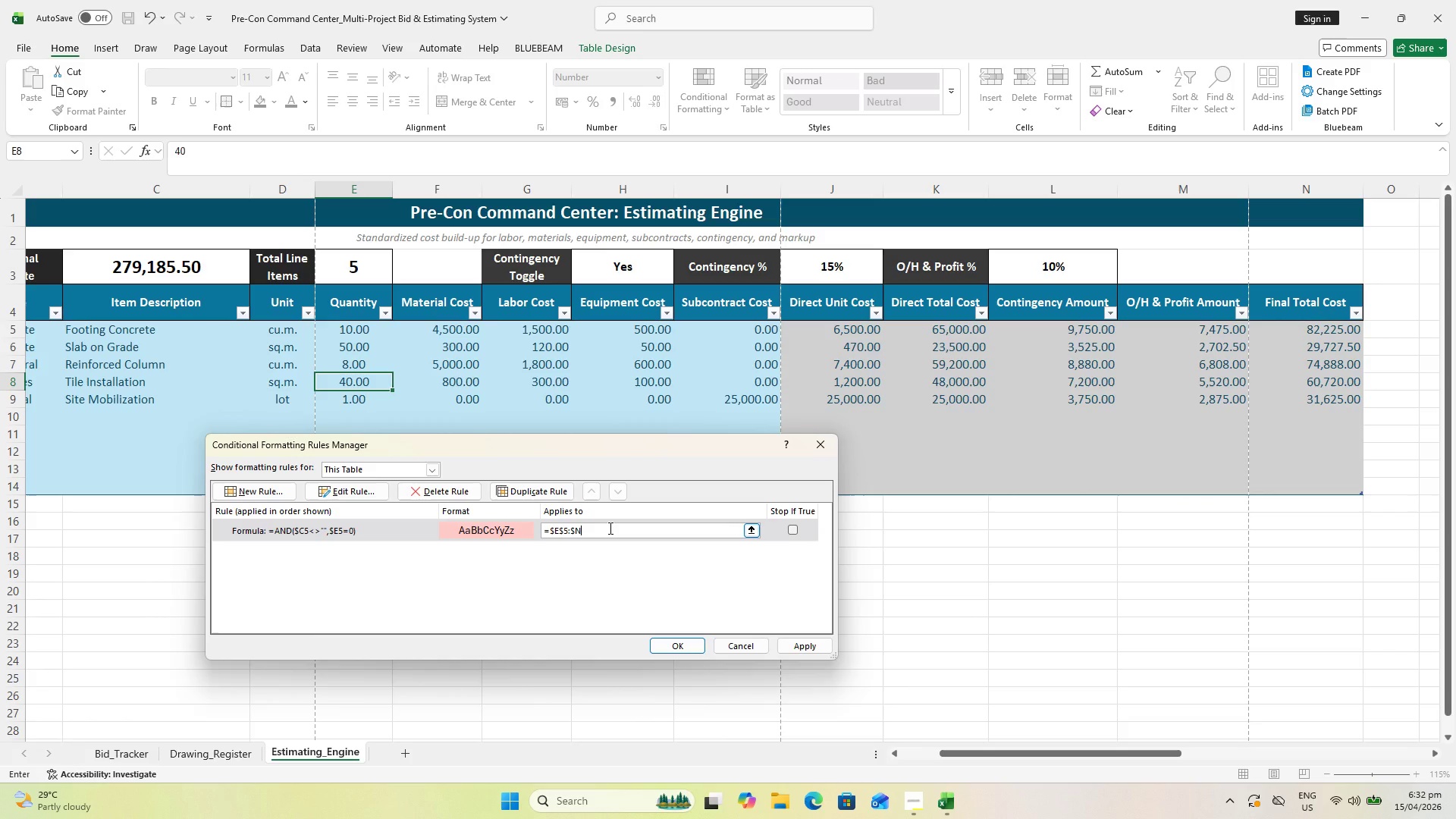 
key(Backspace)
 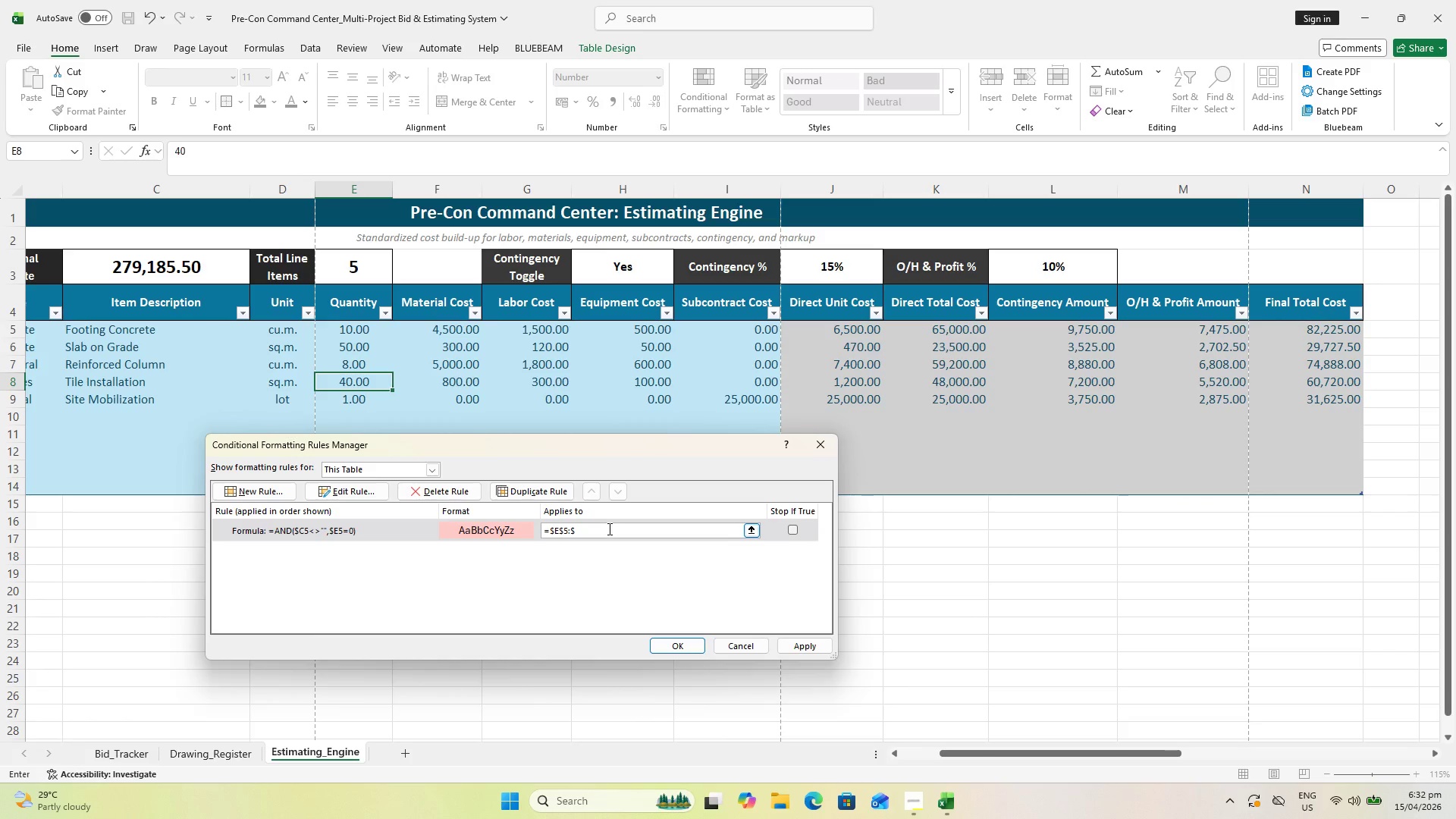 
key(Shift+E)
 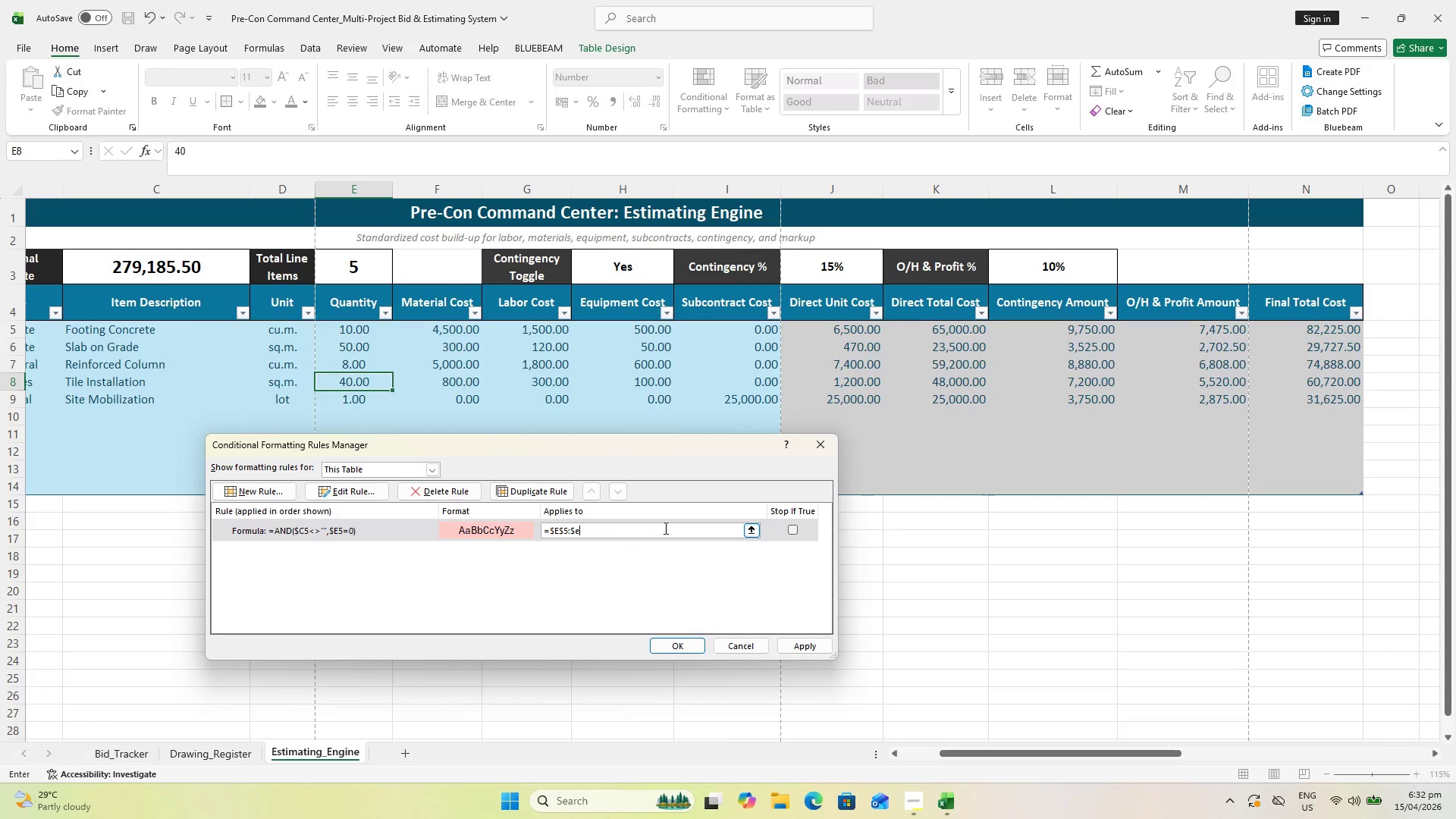 
key(Backspace)
type(E$14)
 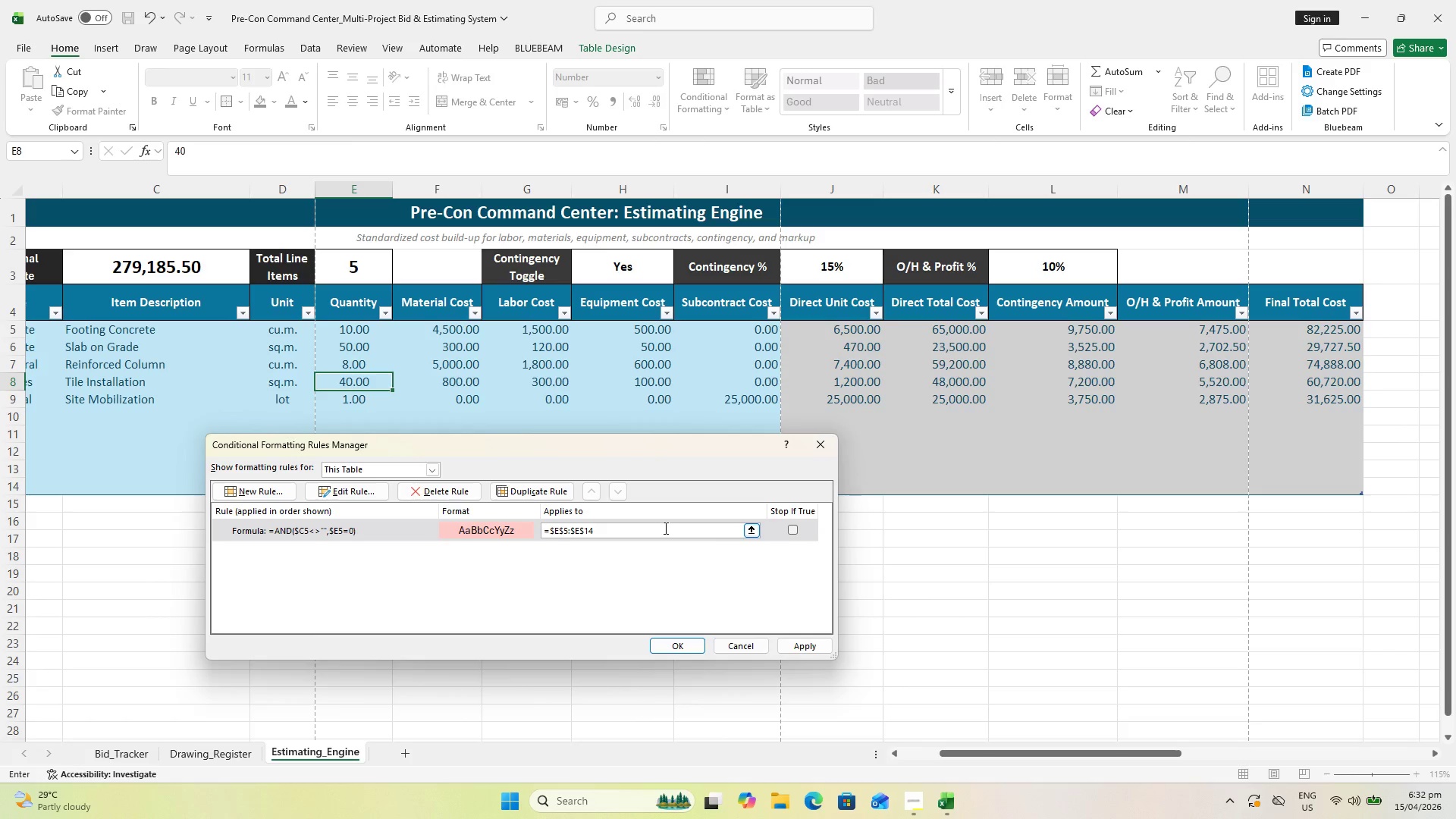 
left_click([682, 644])
 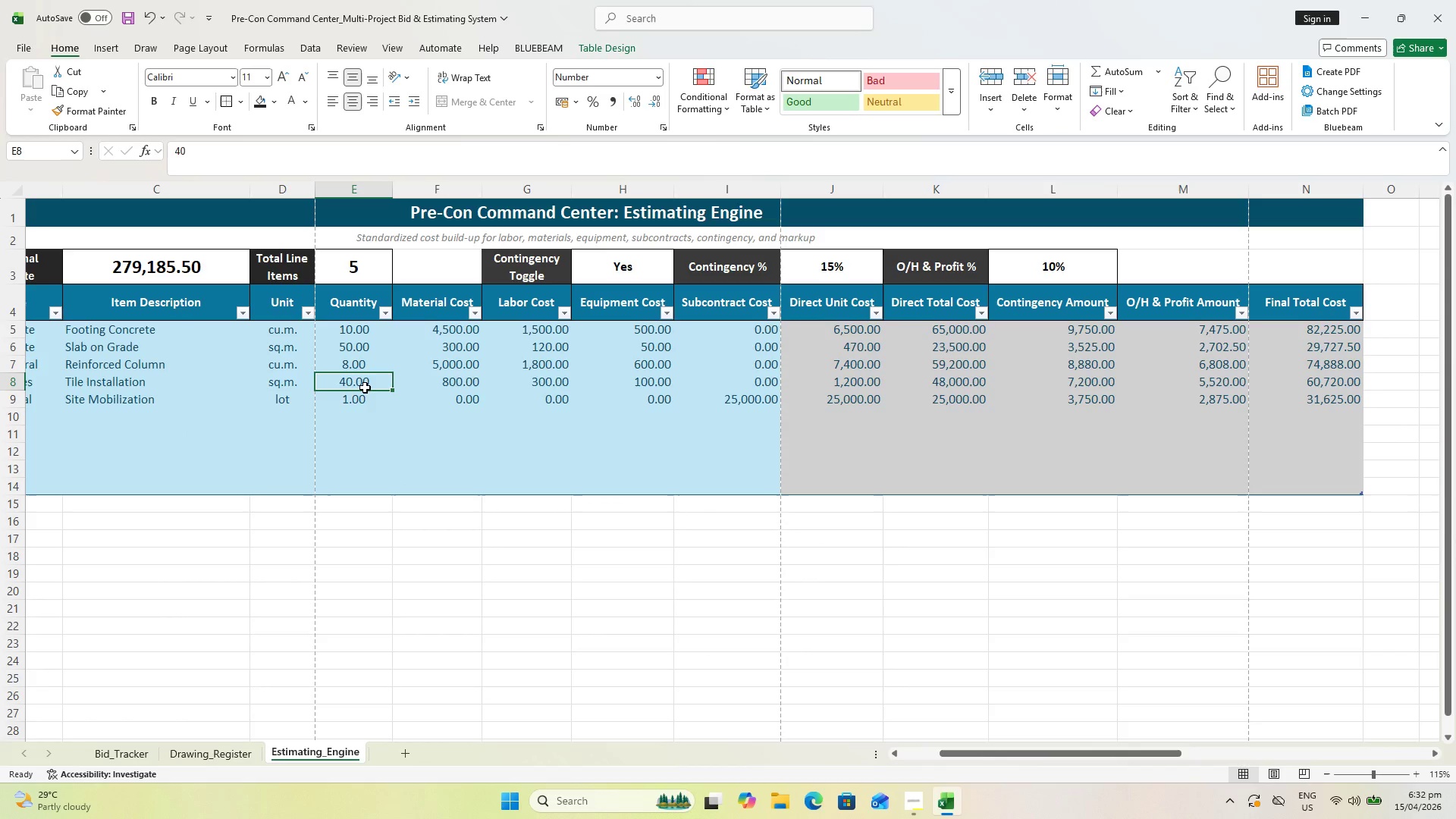 
double_click([359, 381])
 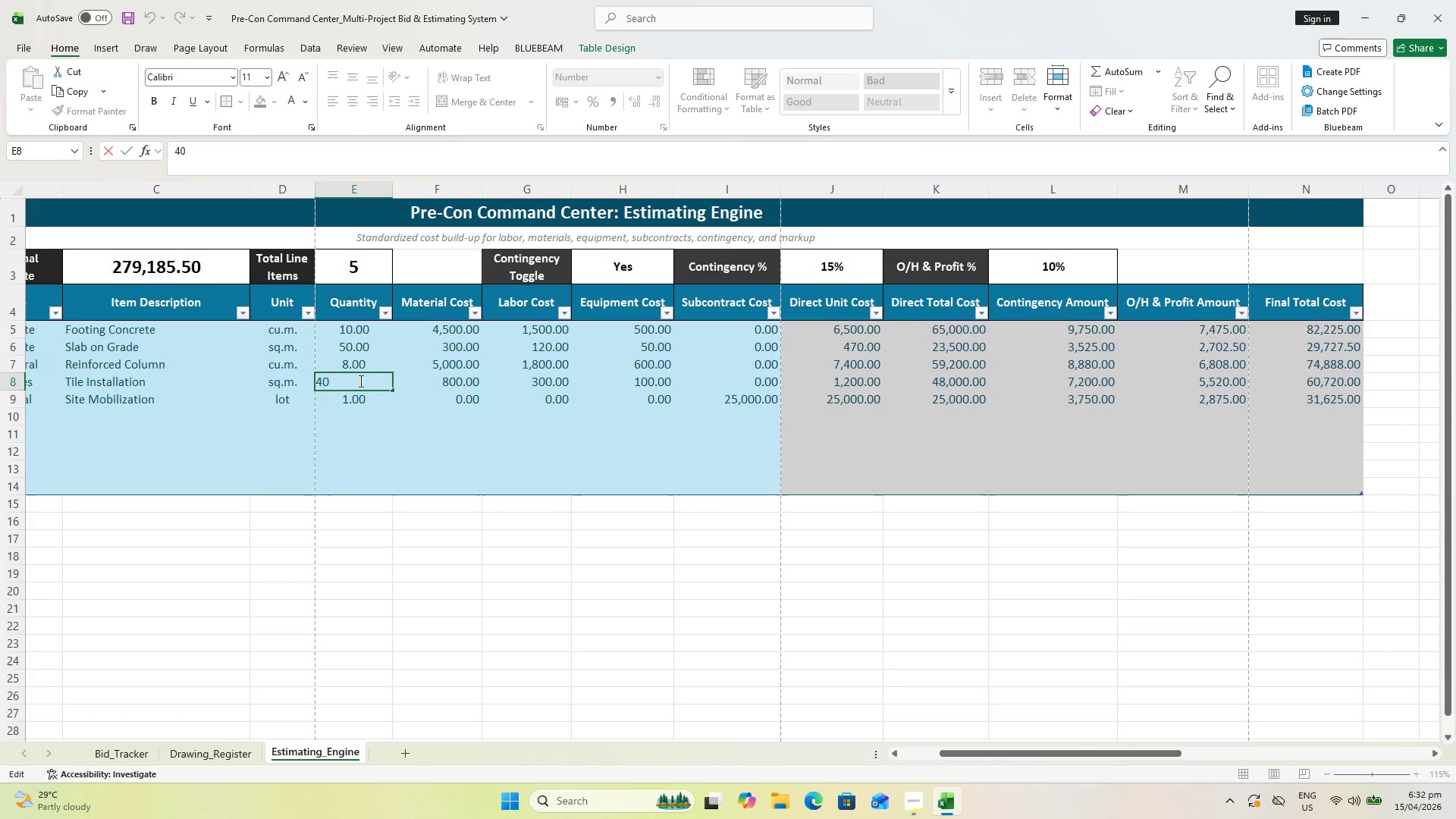 
key(Escape)
 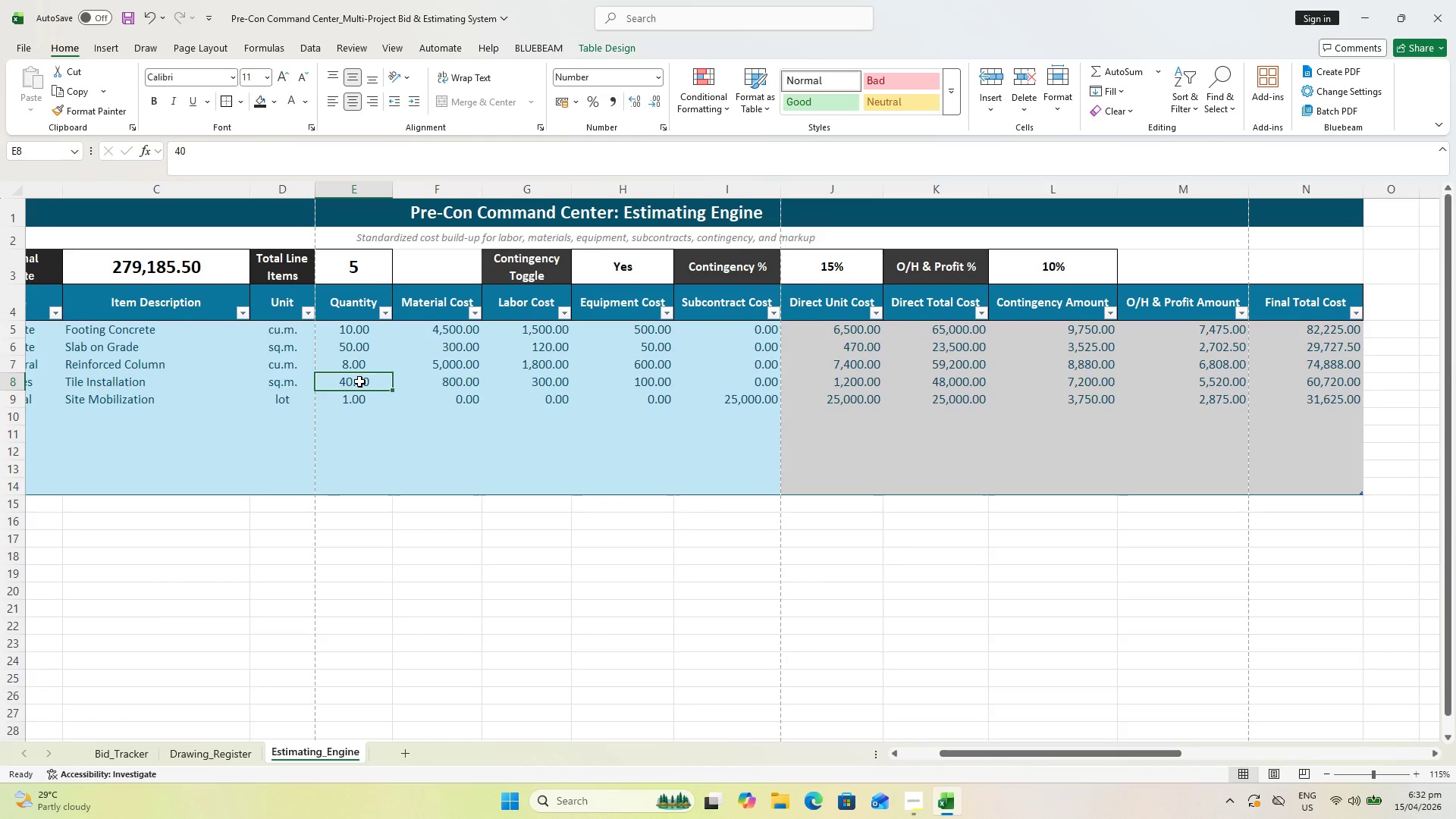 
key(0)
 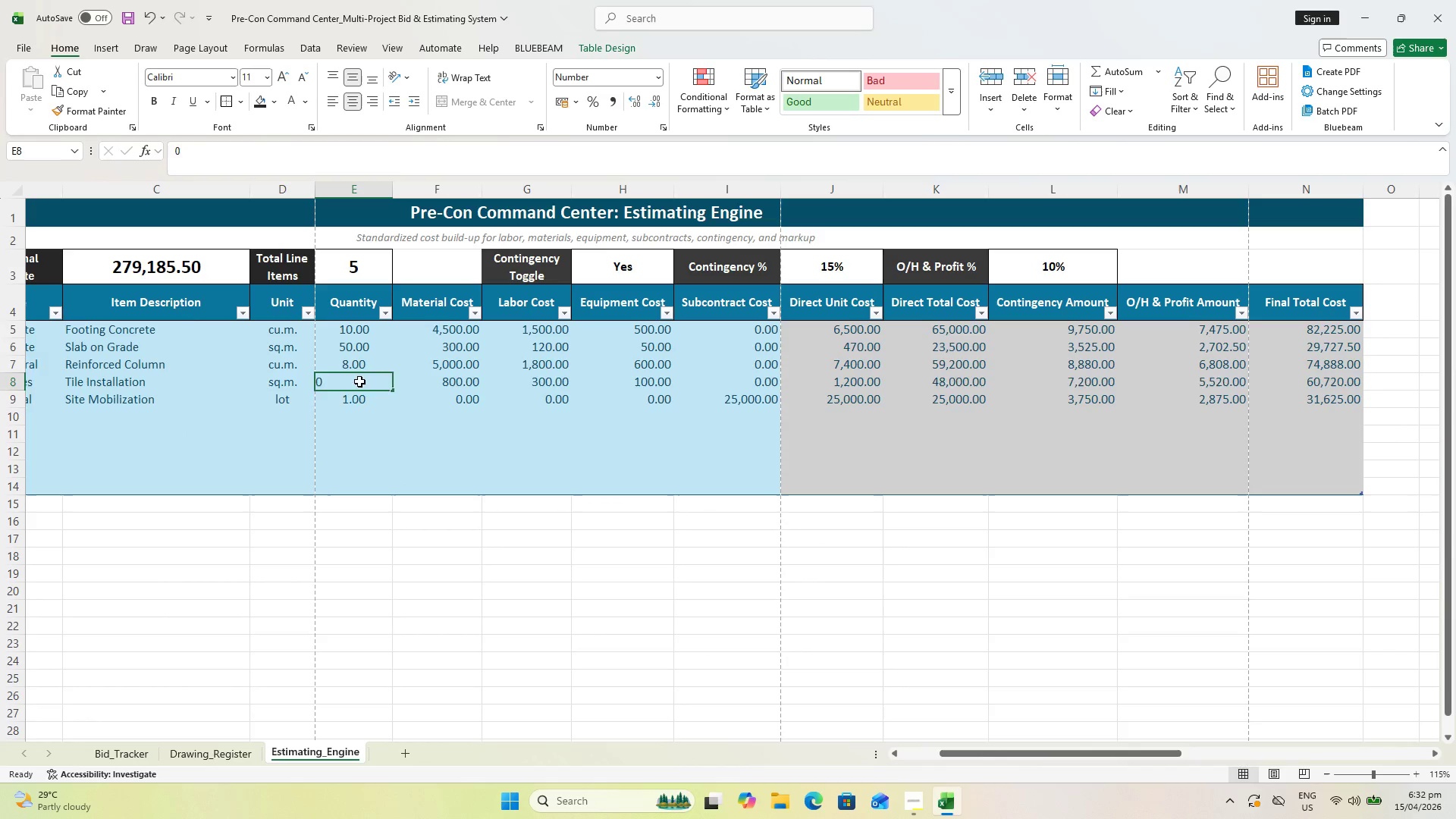 
key(Enter)
 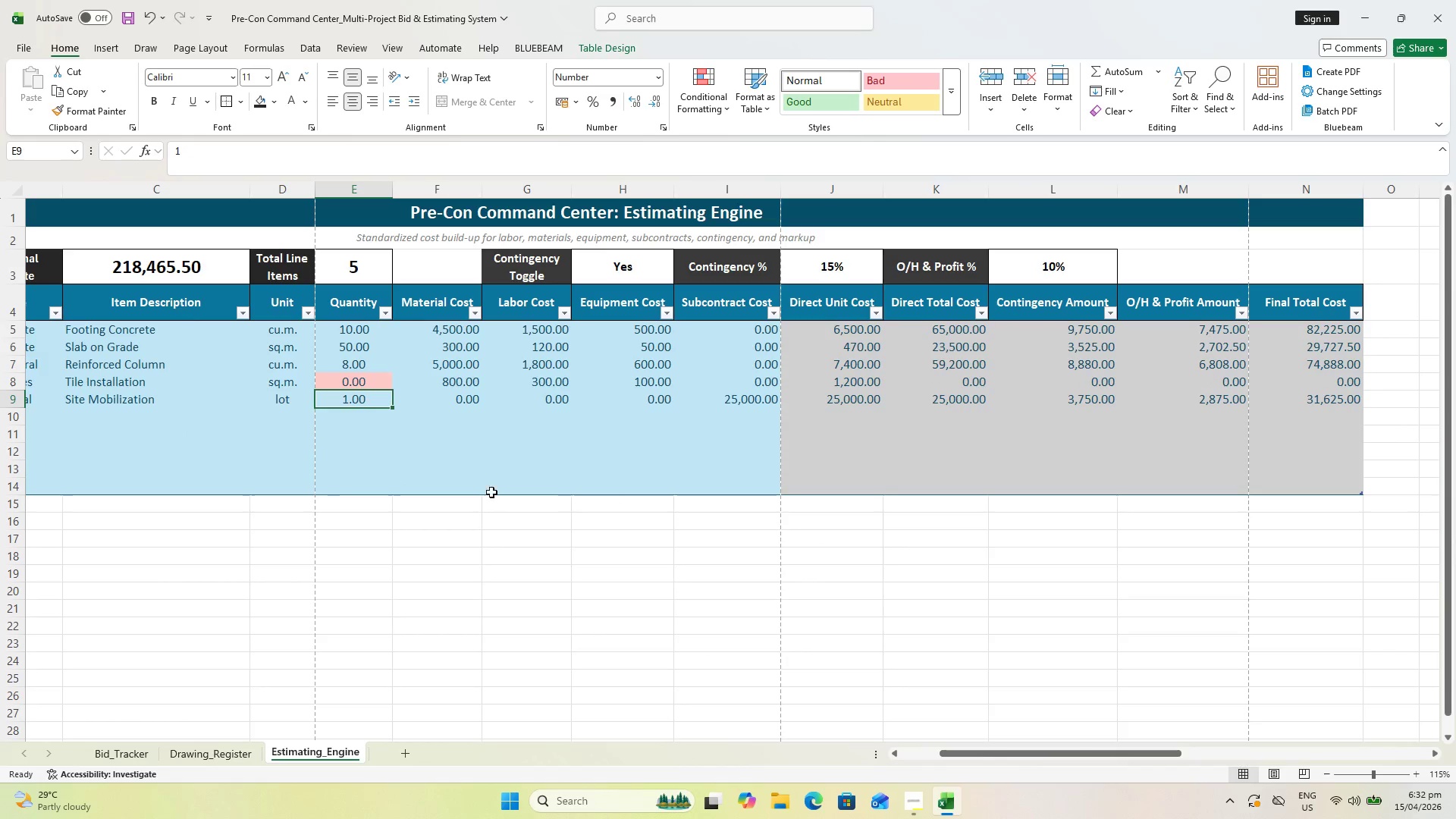 
key(Control+Z)
 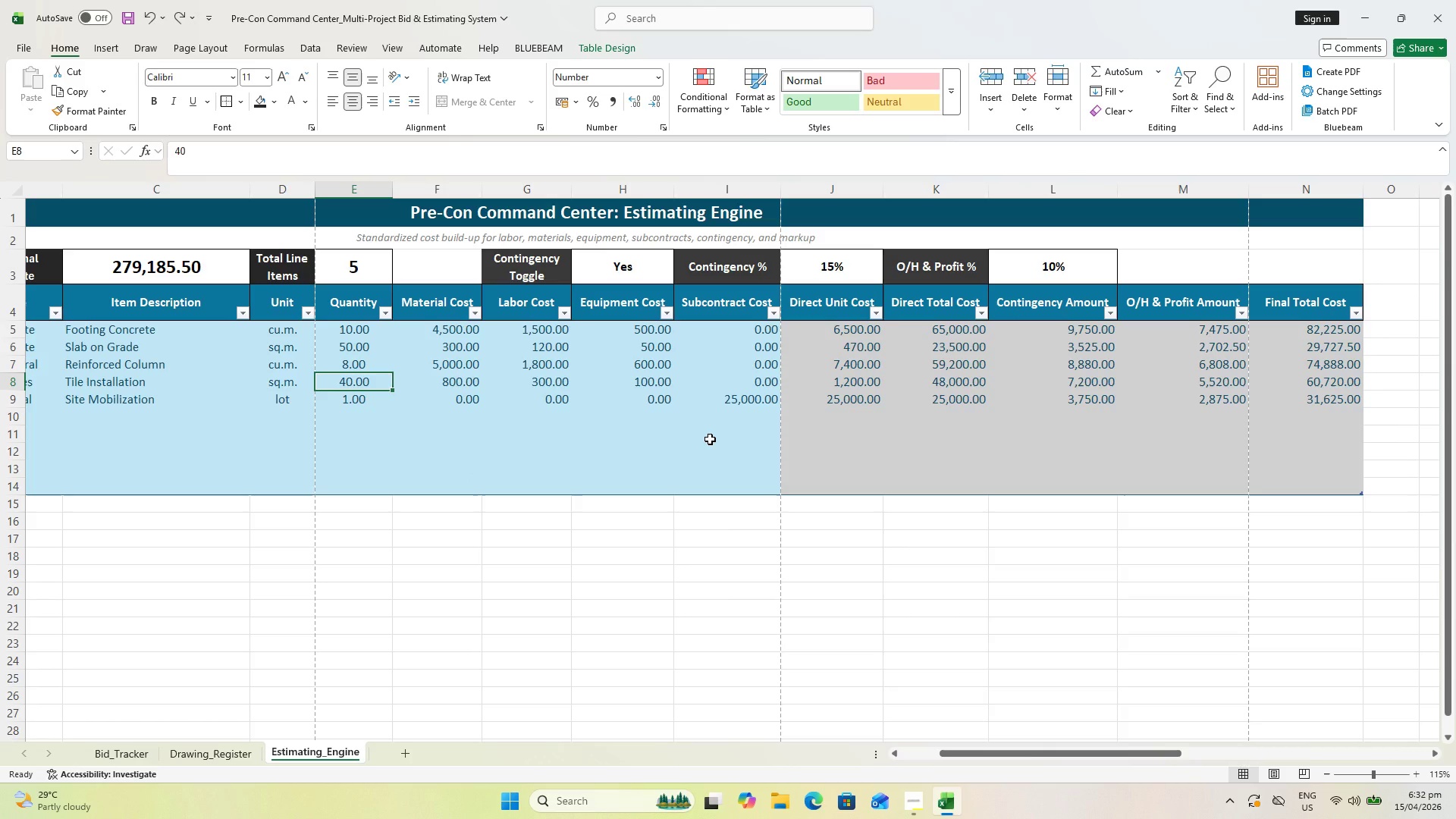 
key(Control+ControlLeft)
 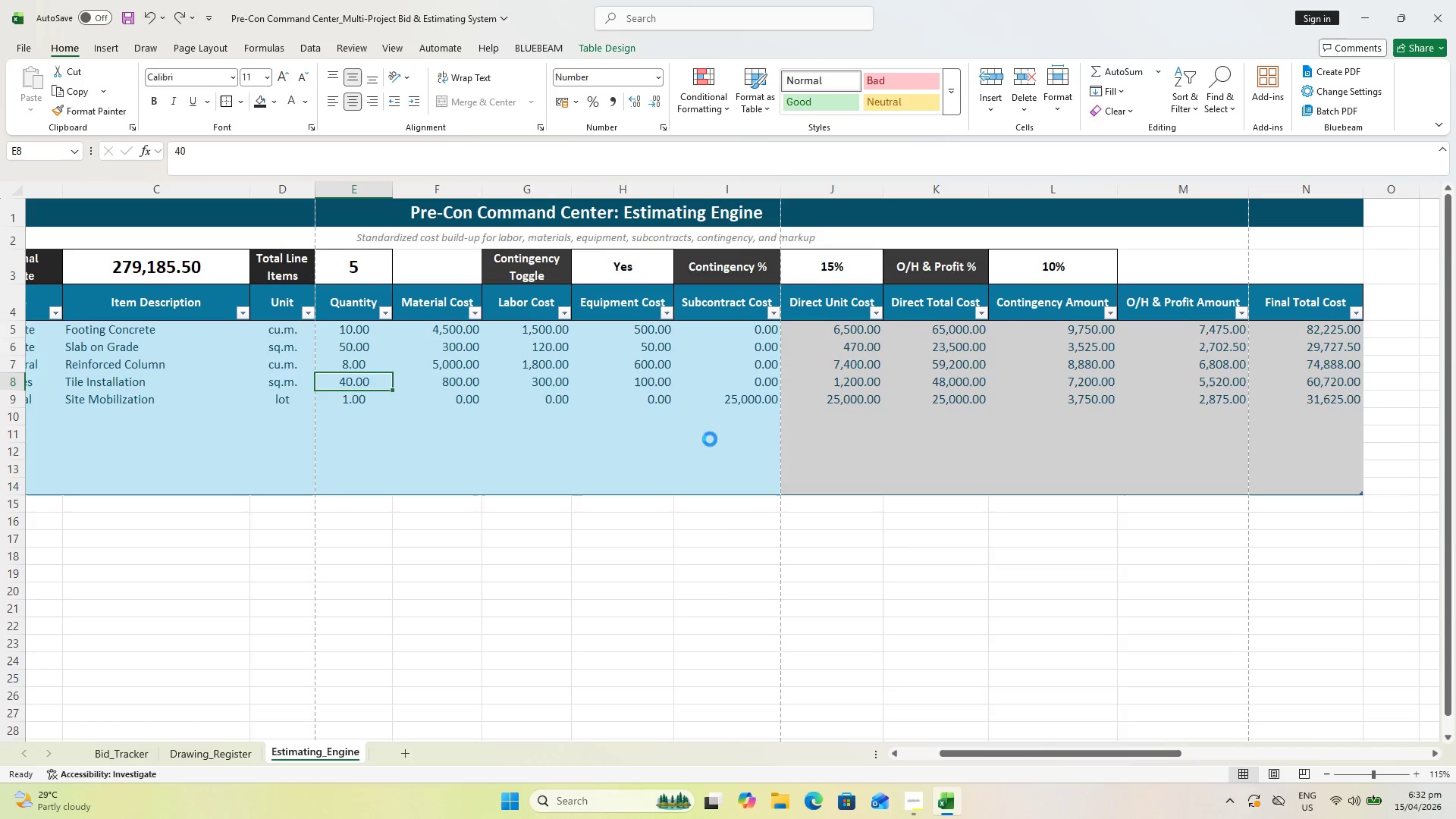 
key(Control+S)
 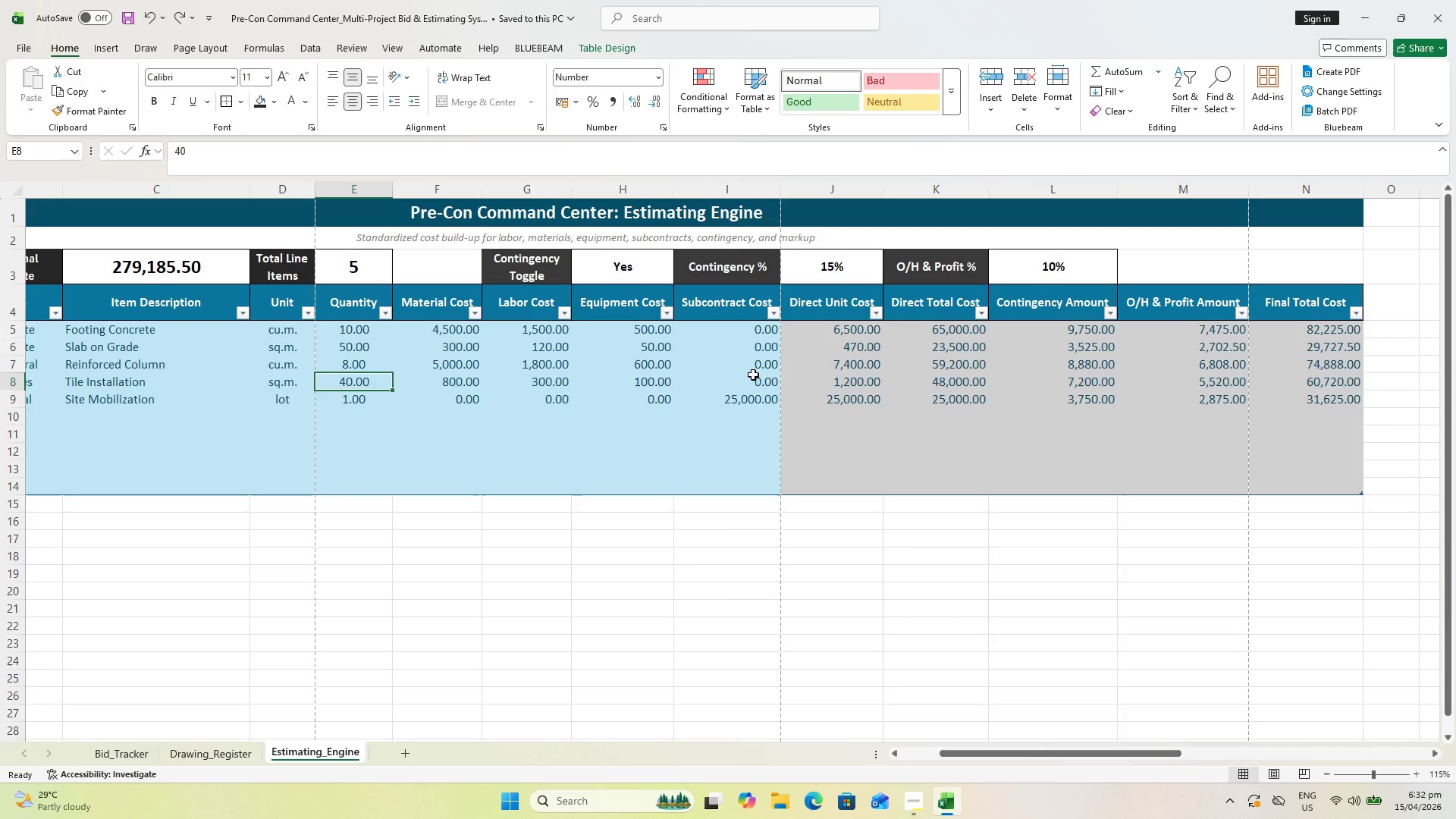 
wait(7.62)
 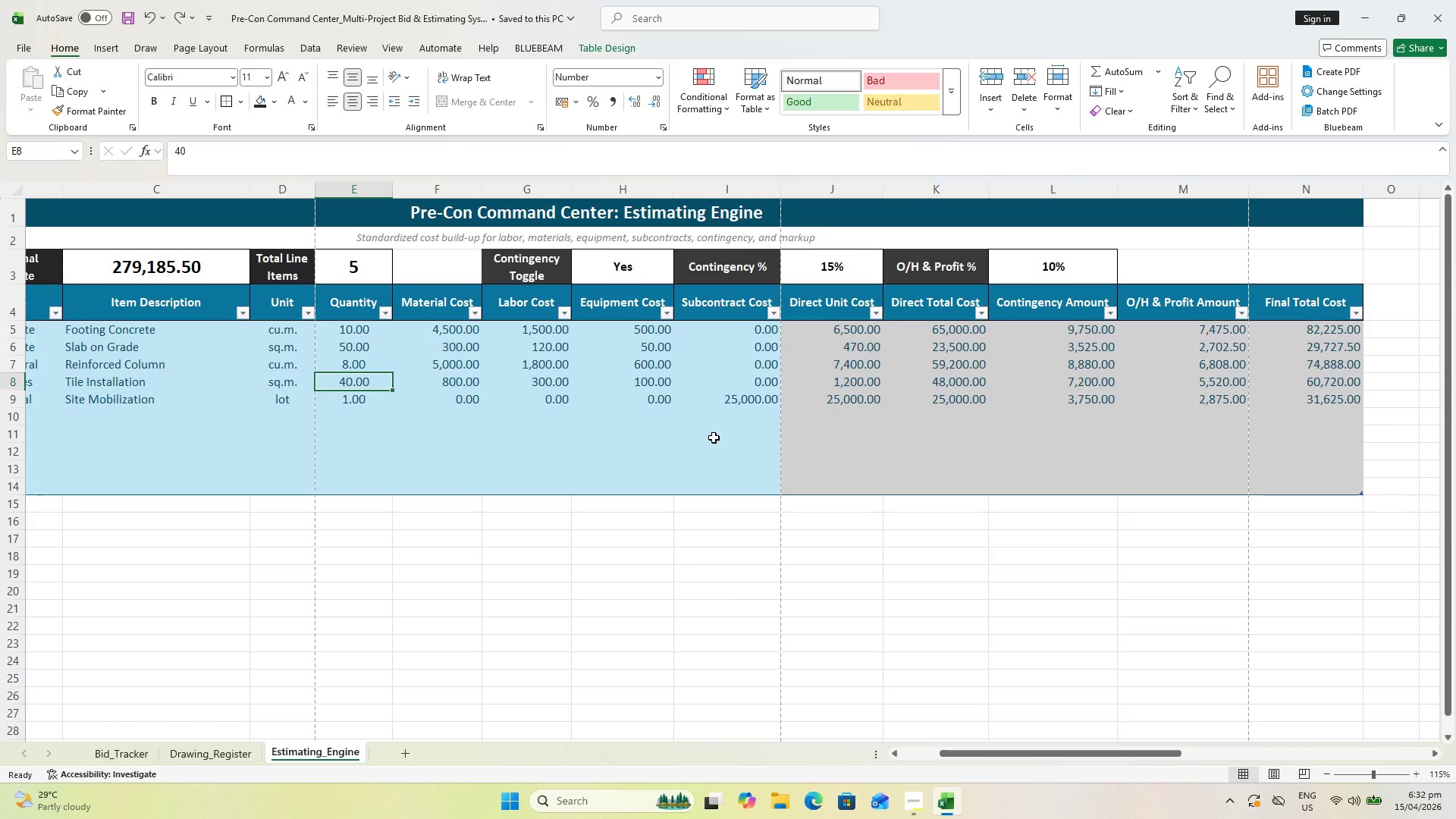 
left_click([736, 387])
 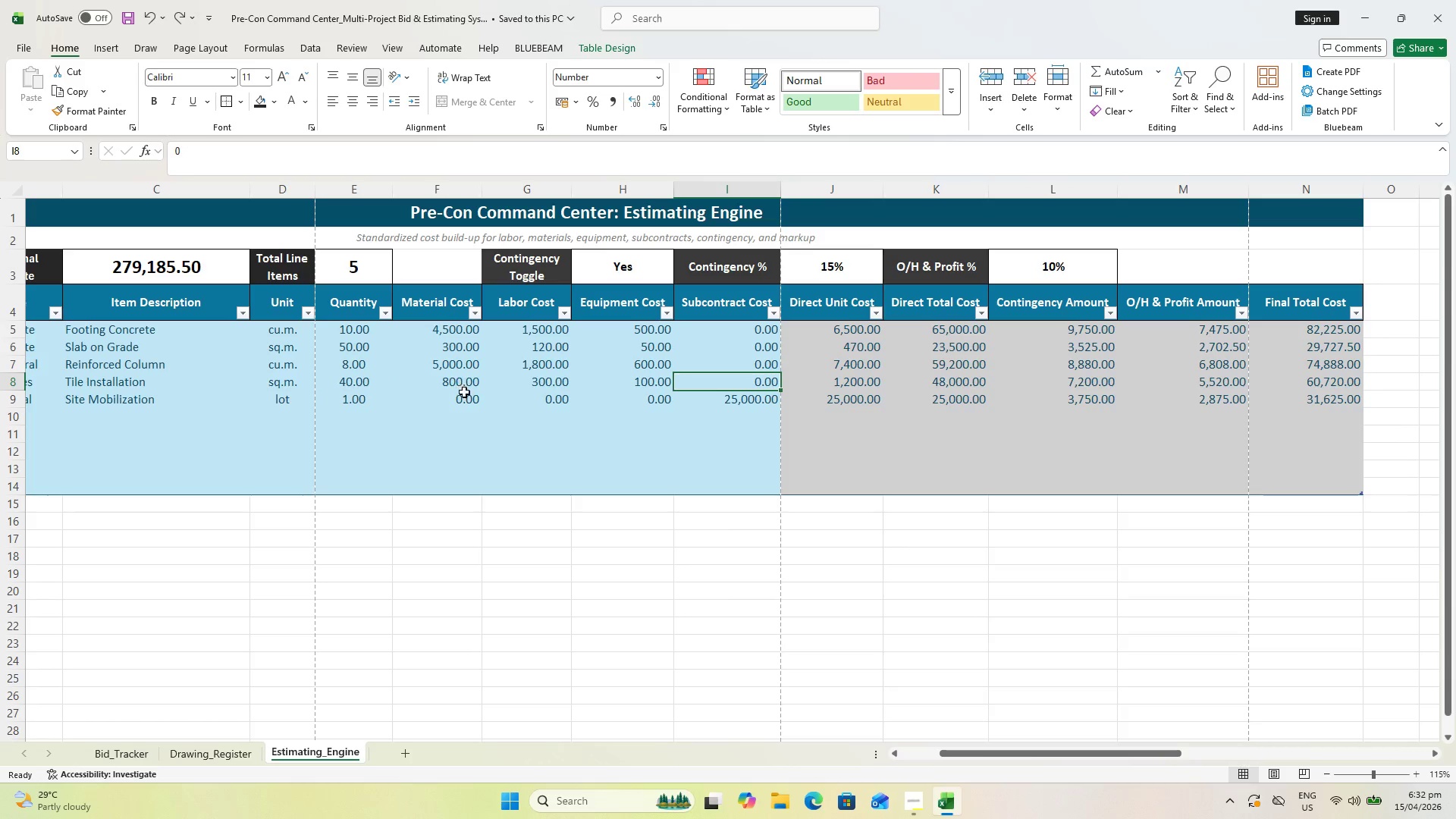 
wait(13.14)
 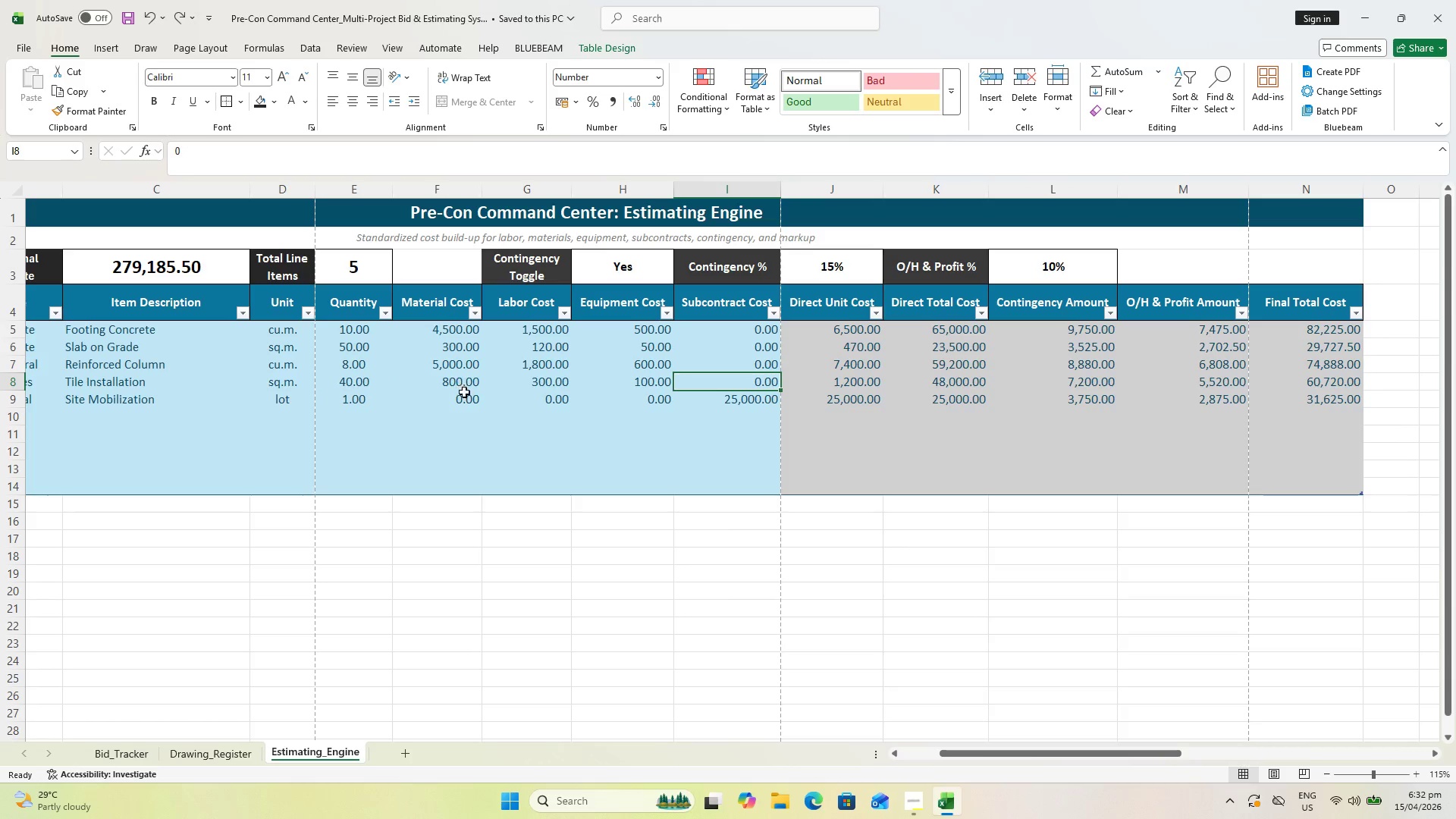 
left_click([852, 331])
 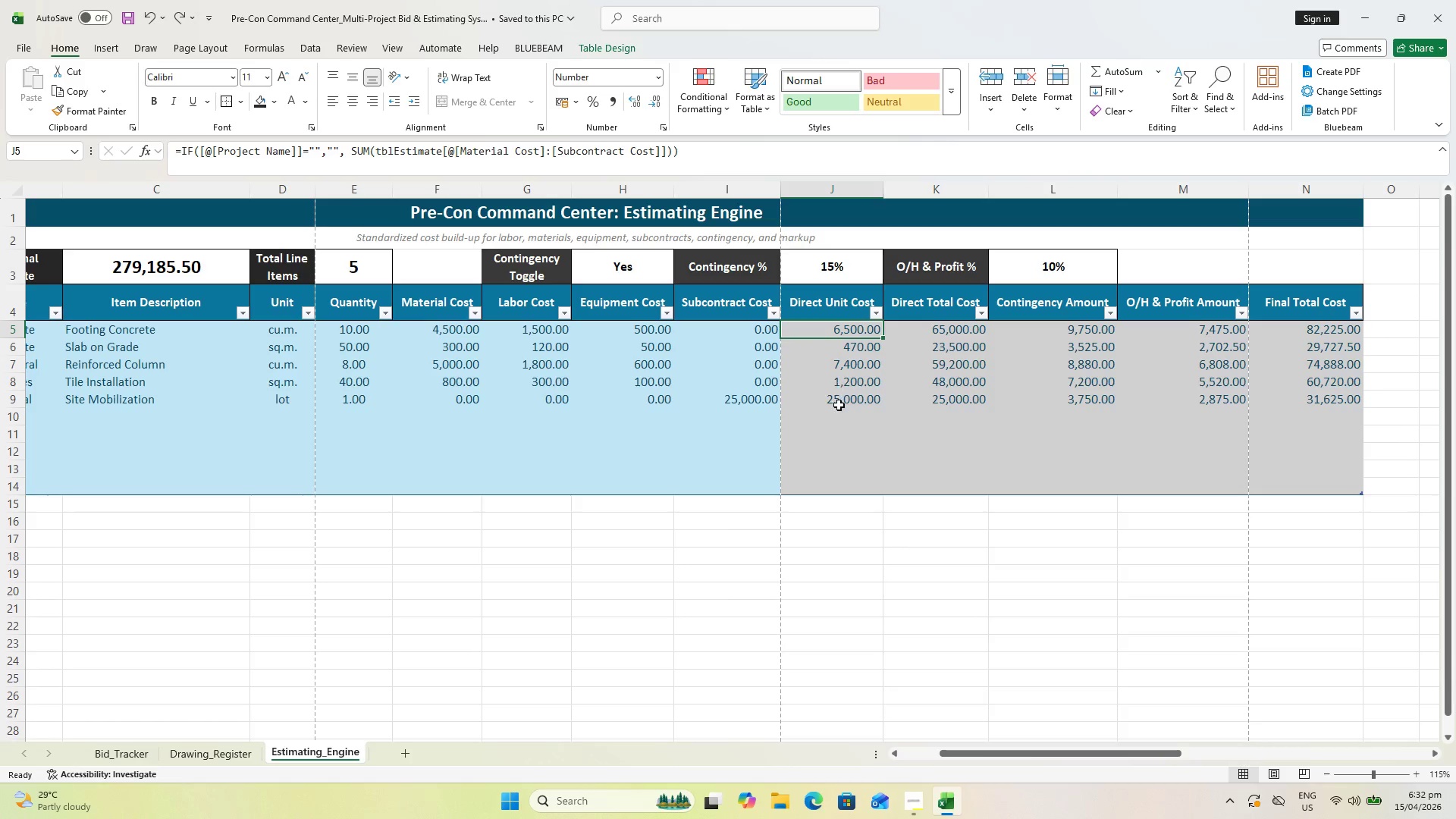 
hold_key(key=ShiftLeft, duration=0.66)
left_click([833, 482])
 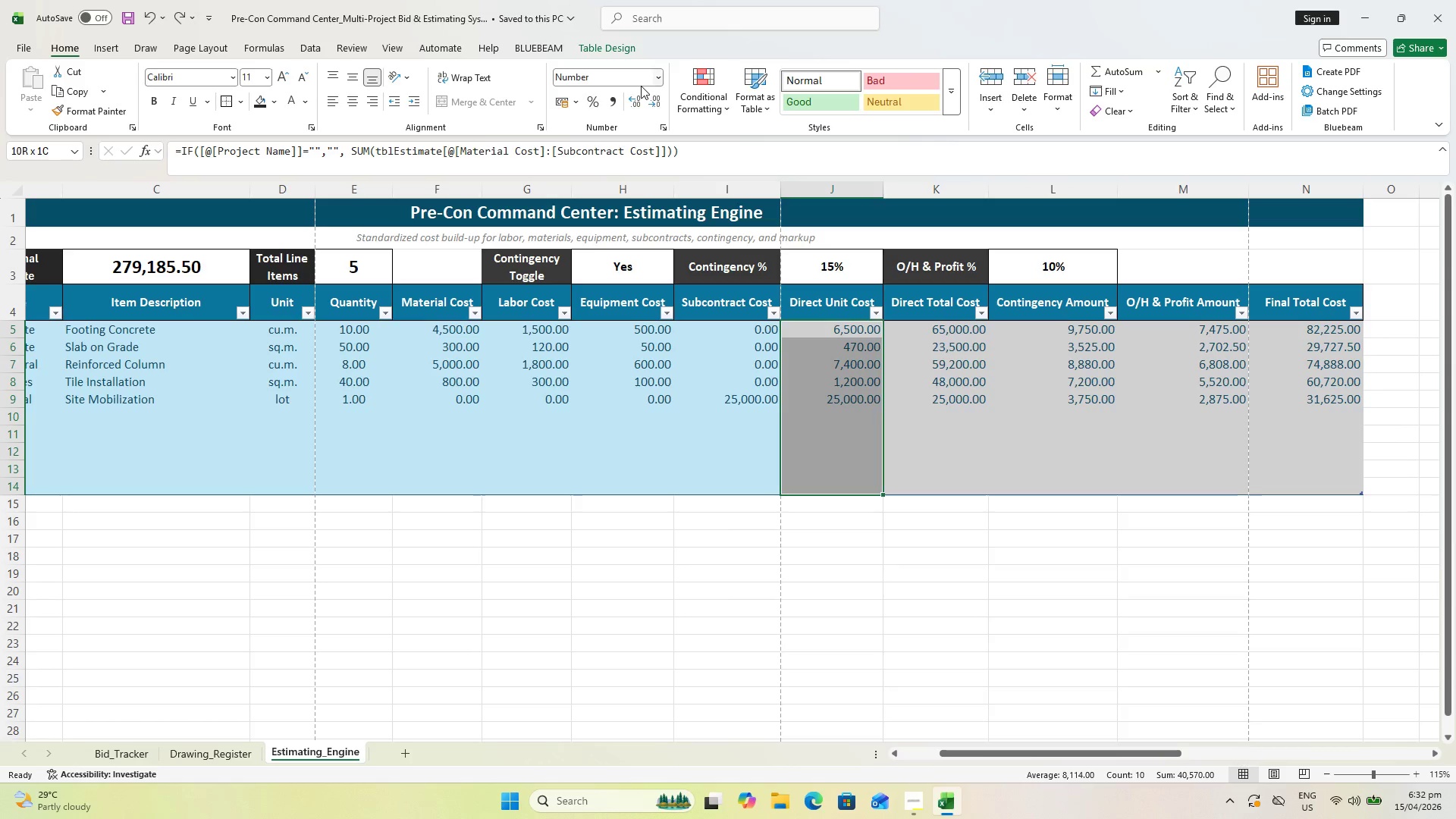 
left_click([692, 110])
 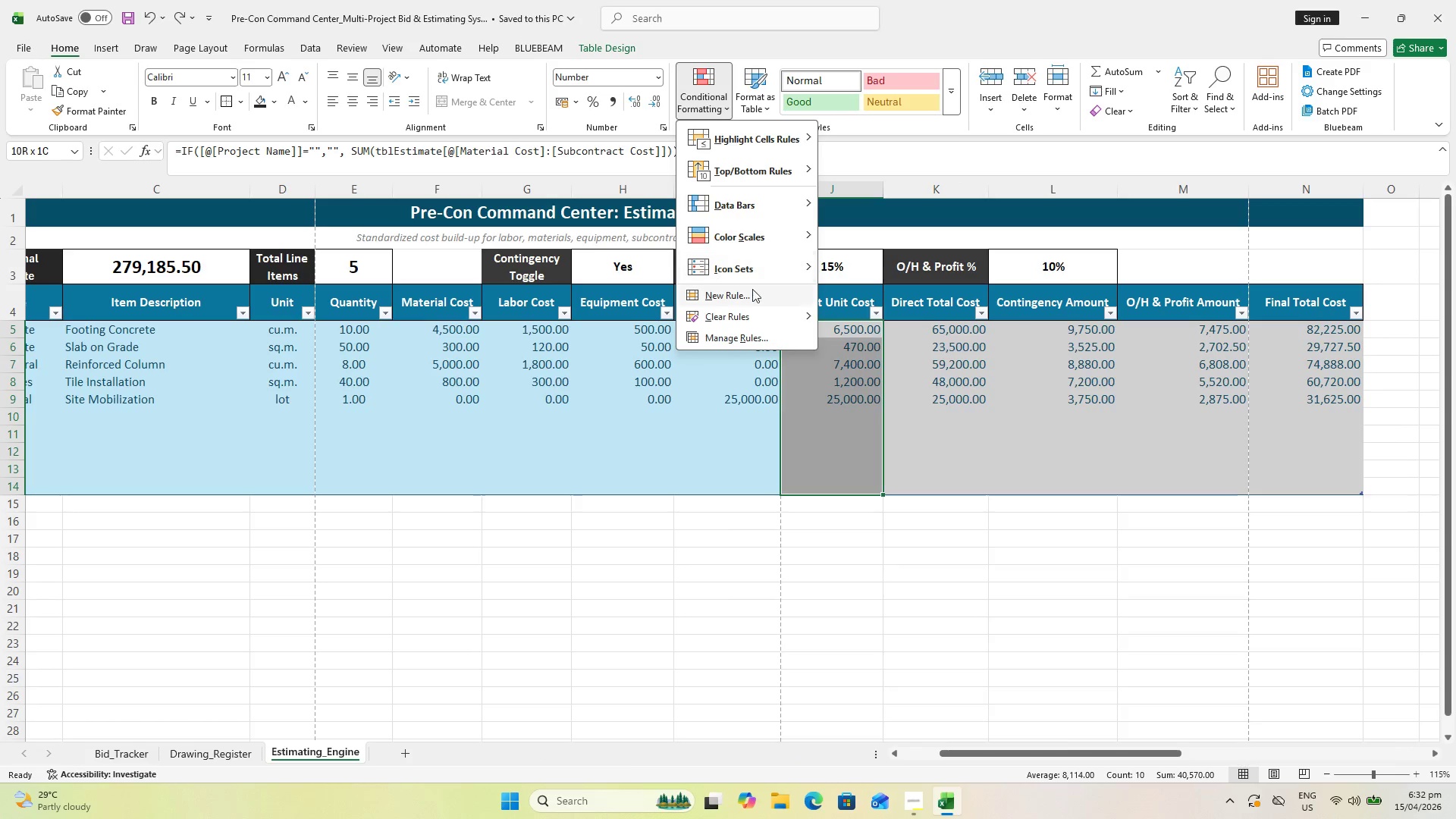 
left_click([754, 295])
 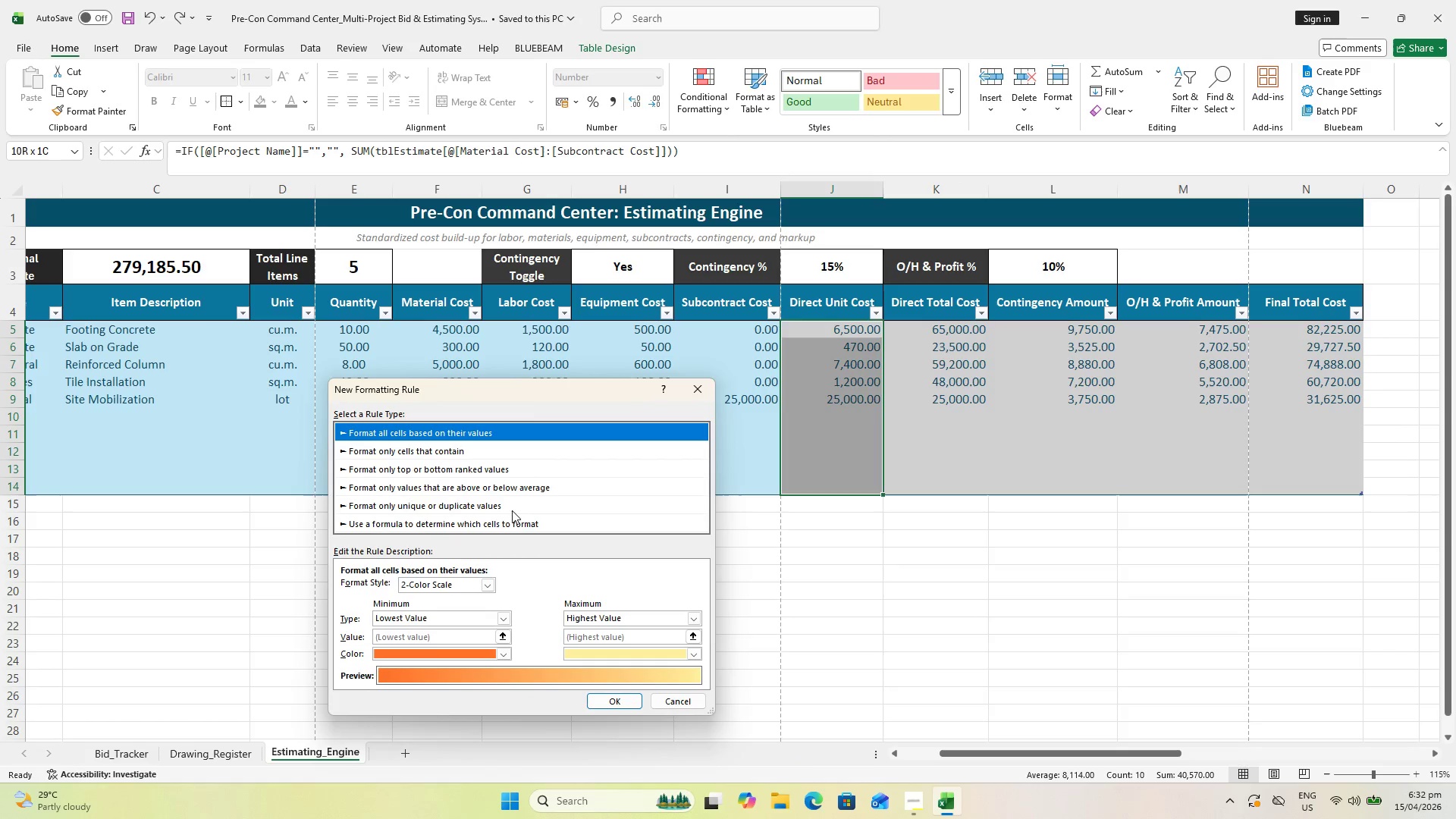 
left_click([499, 522])
 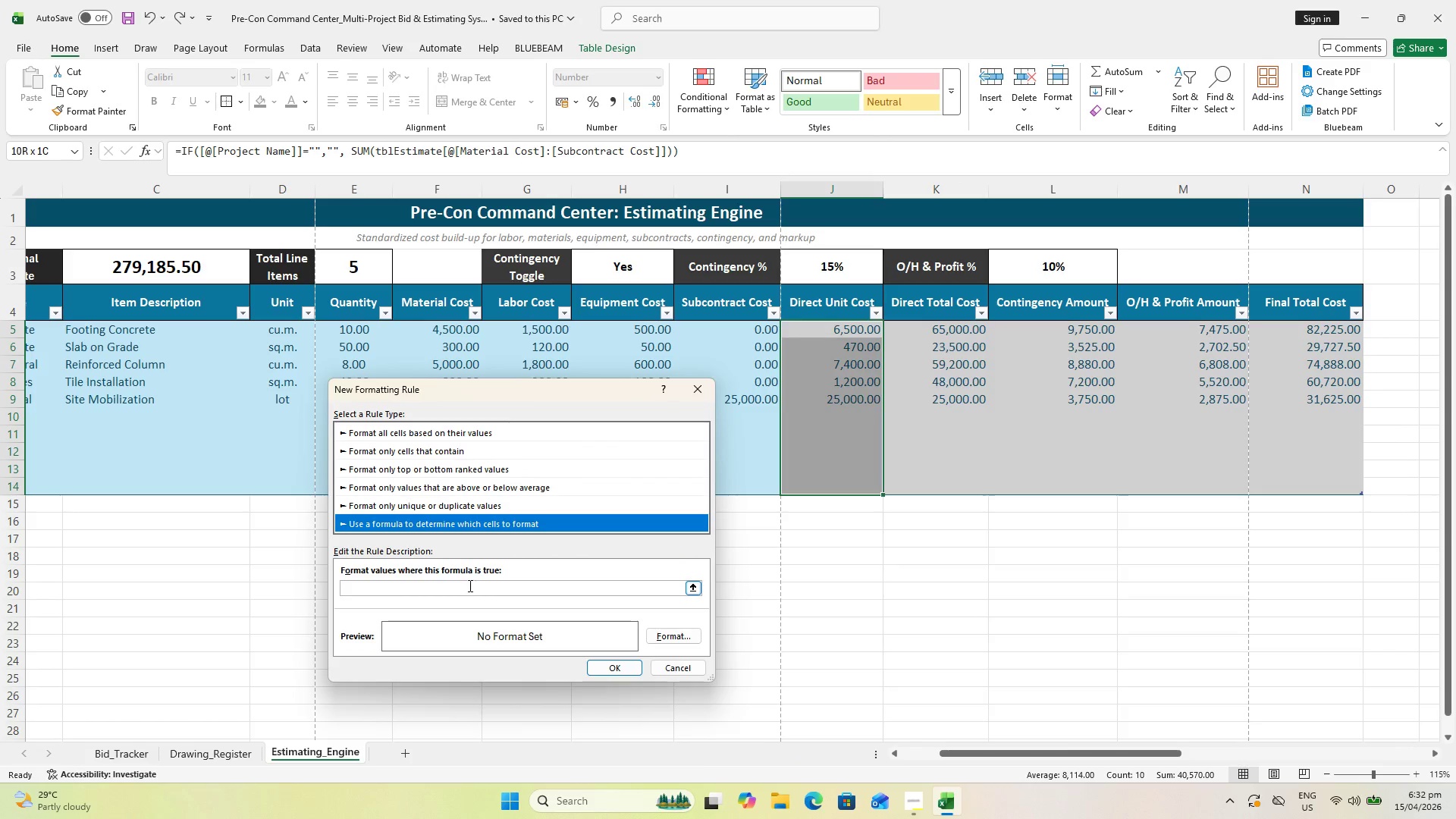 
left_click([469, 585])
 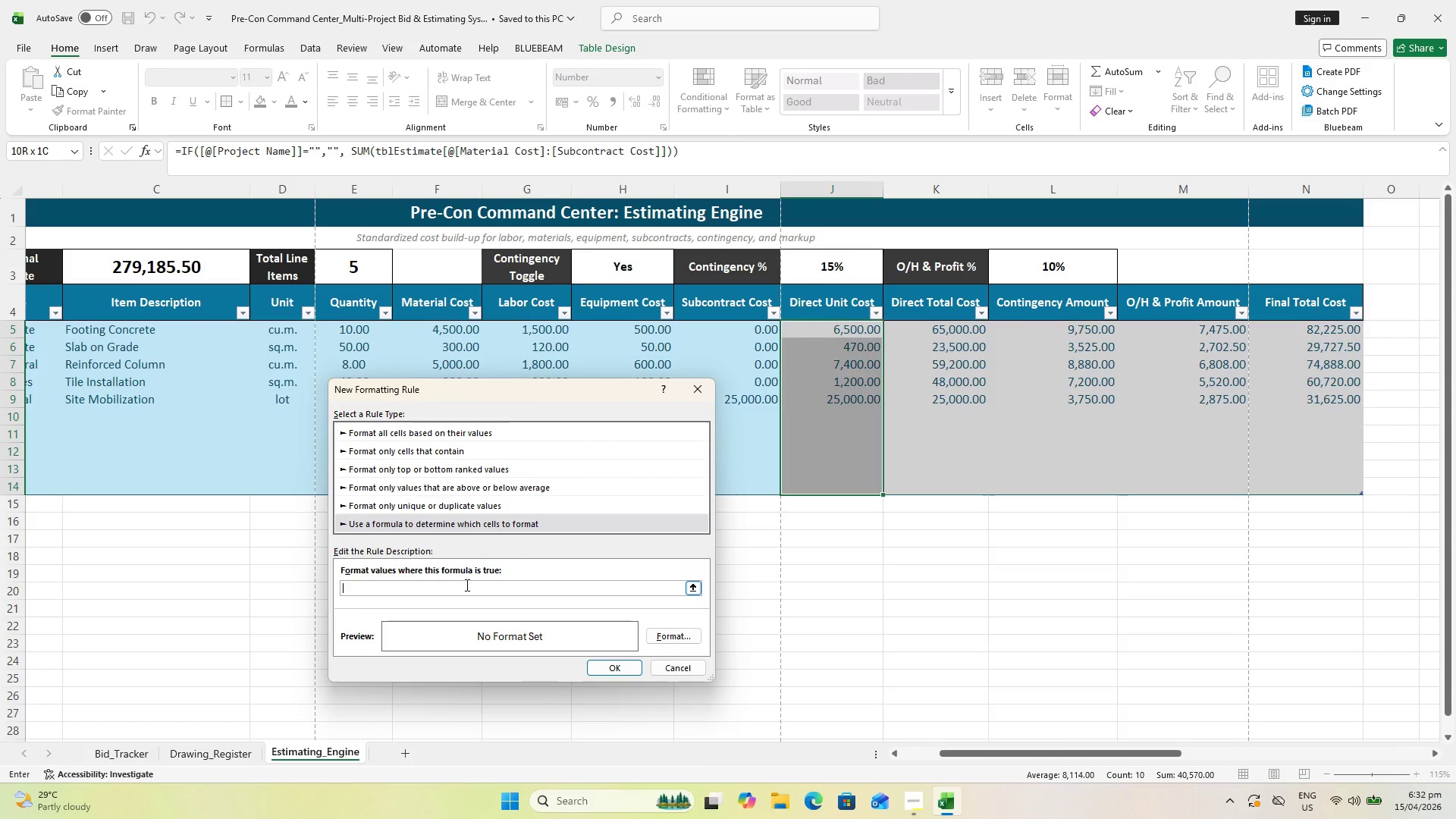 
type(=AND()
 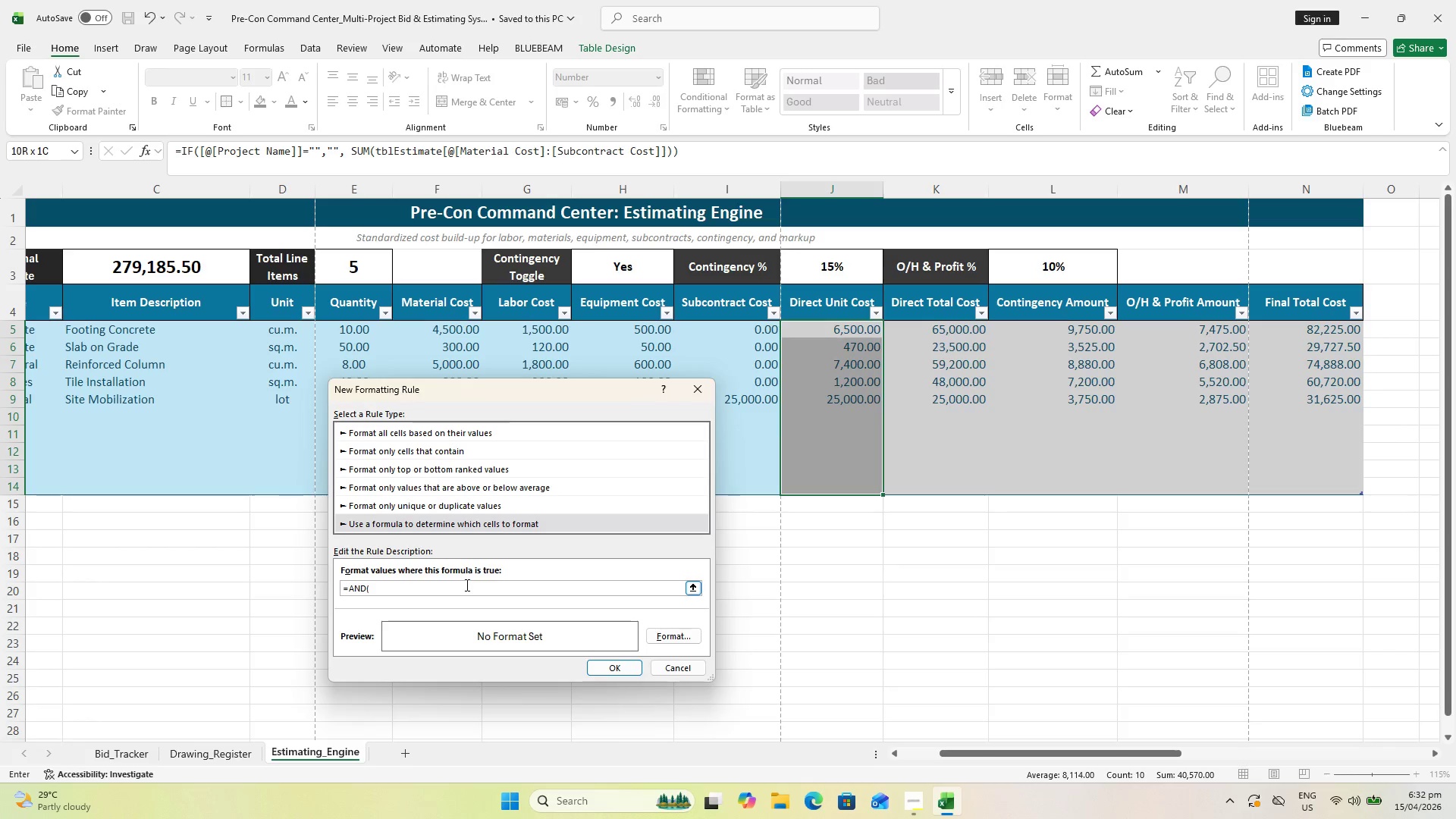 
type($C6<>"",$J6=0))
 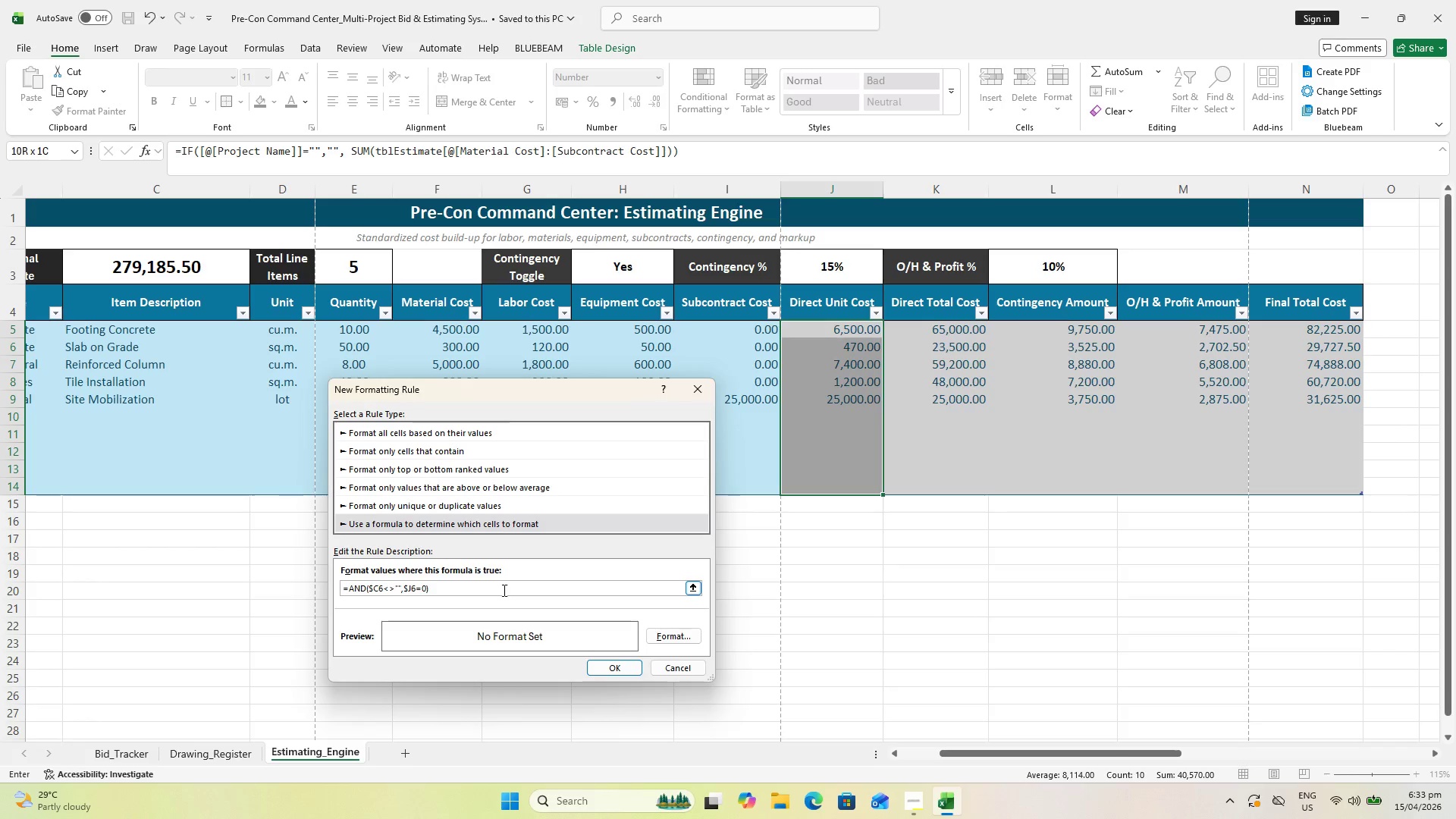 
wait(13.83)
 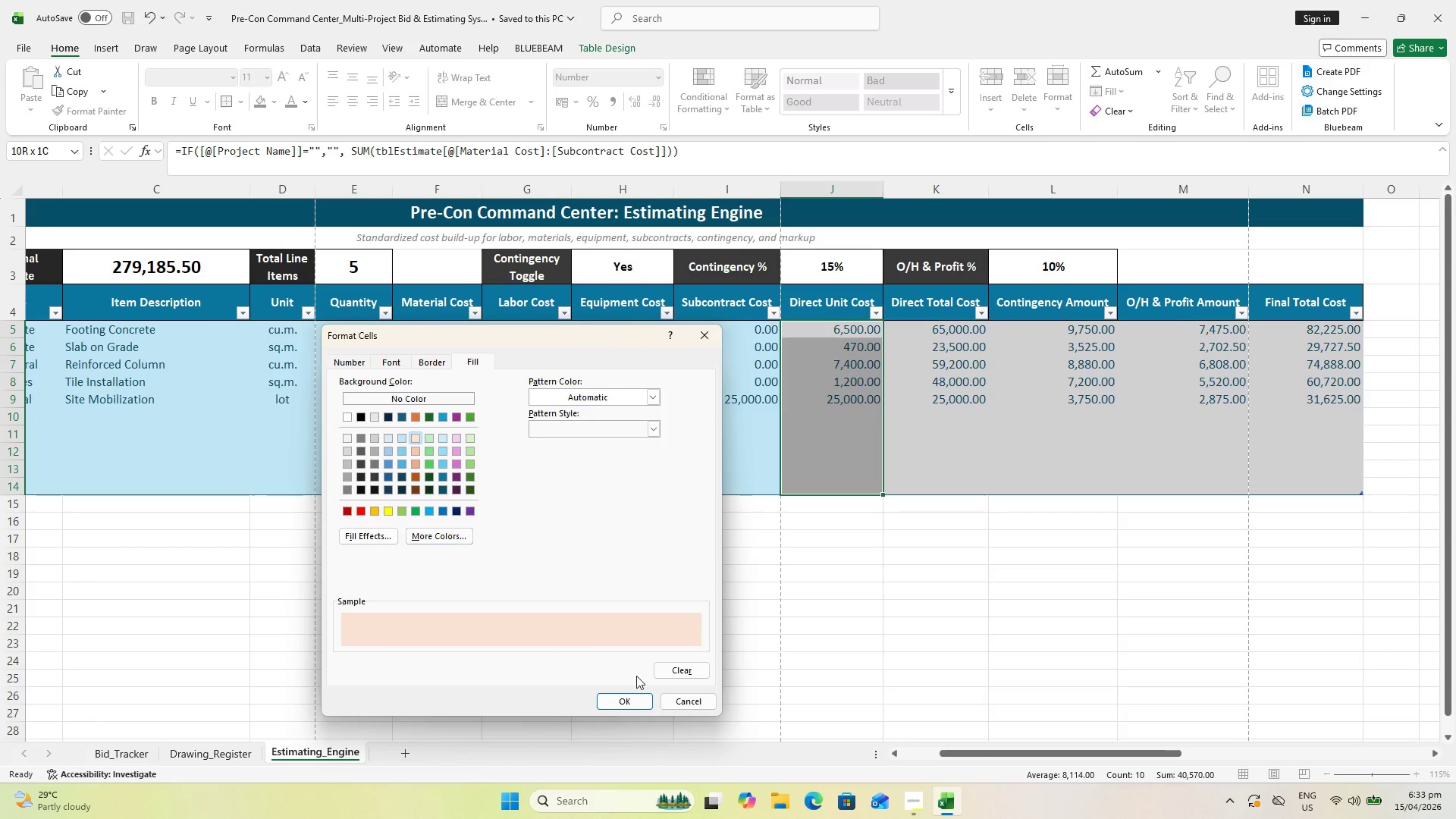 
left_click([630, 696])
 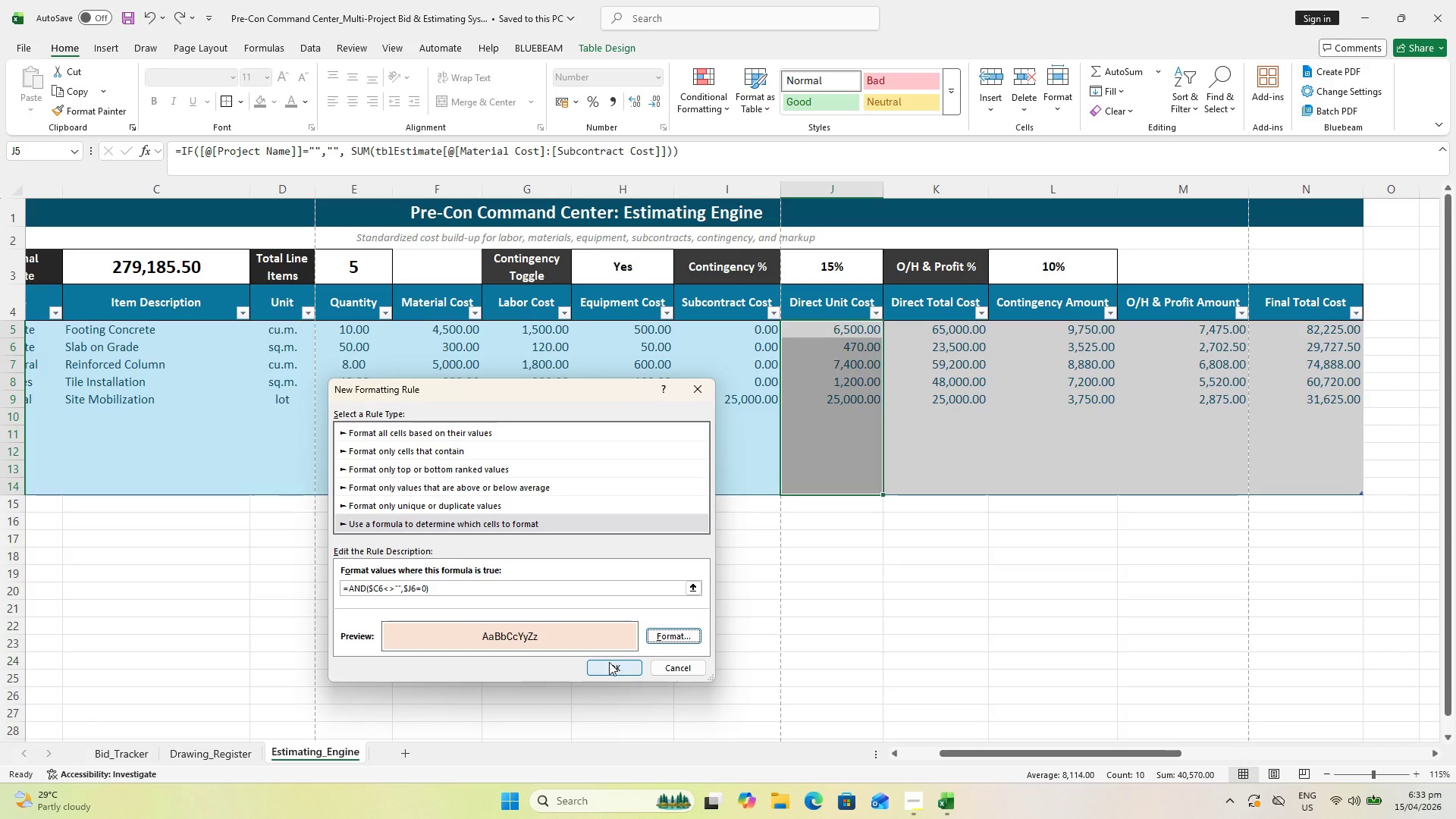 
left_click([609, 662])
 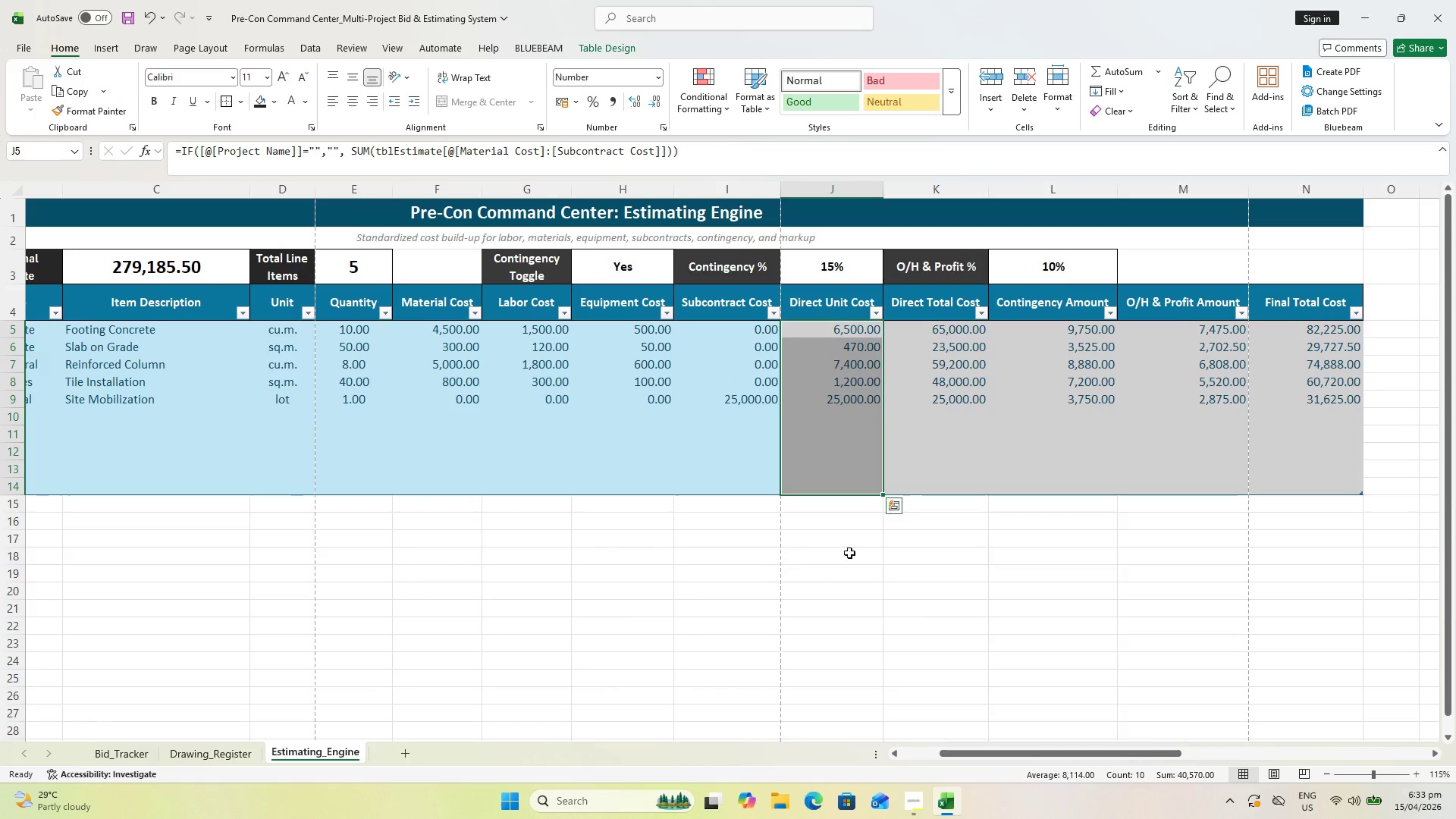 
left_click([987, 608])
 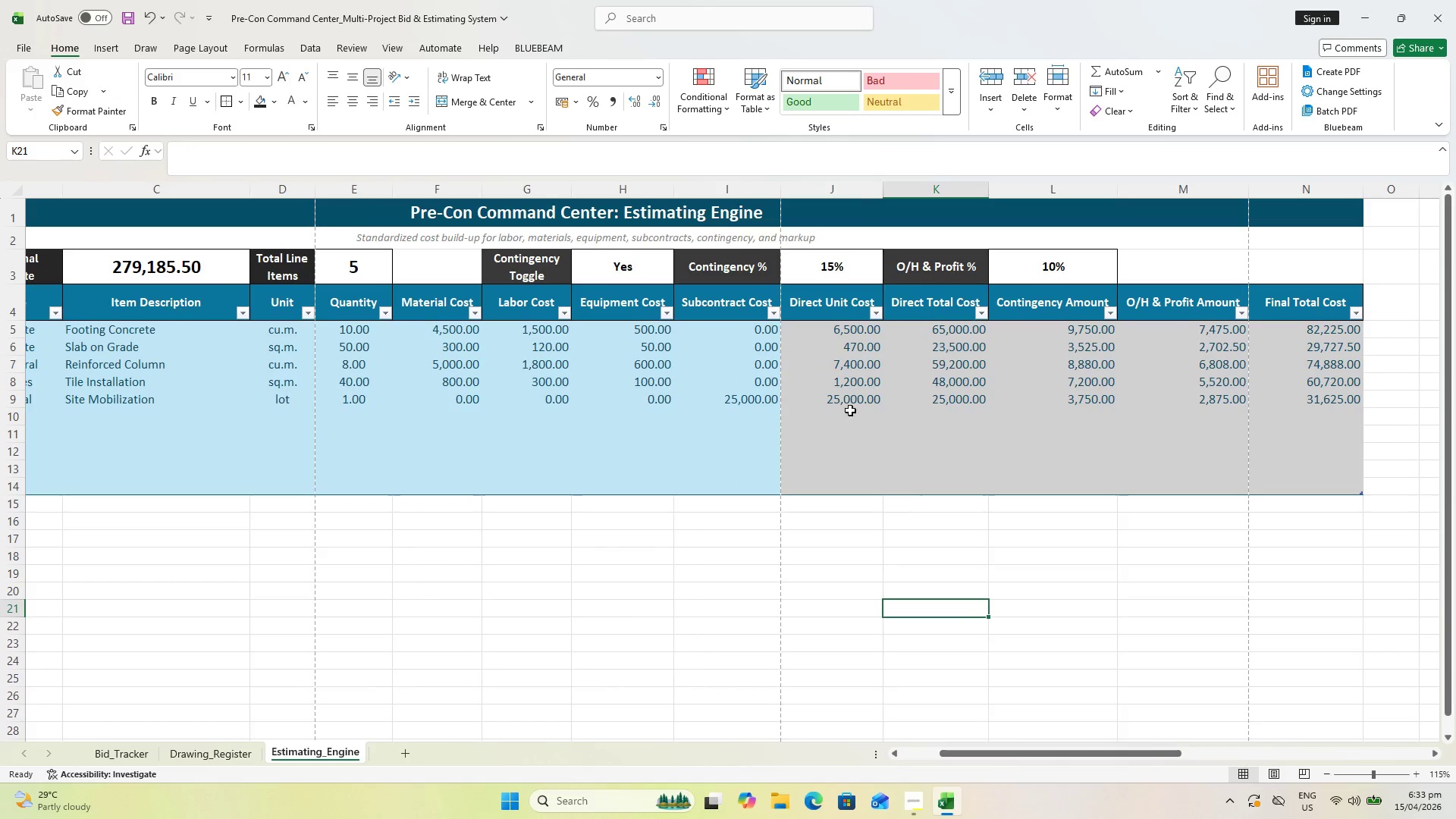 
left_click([850, 410])
 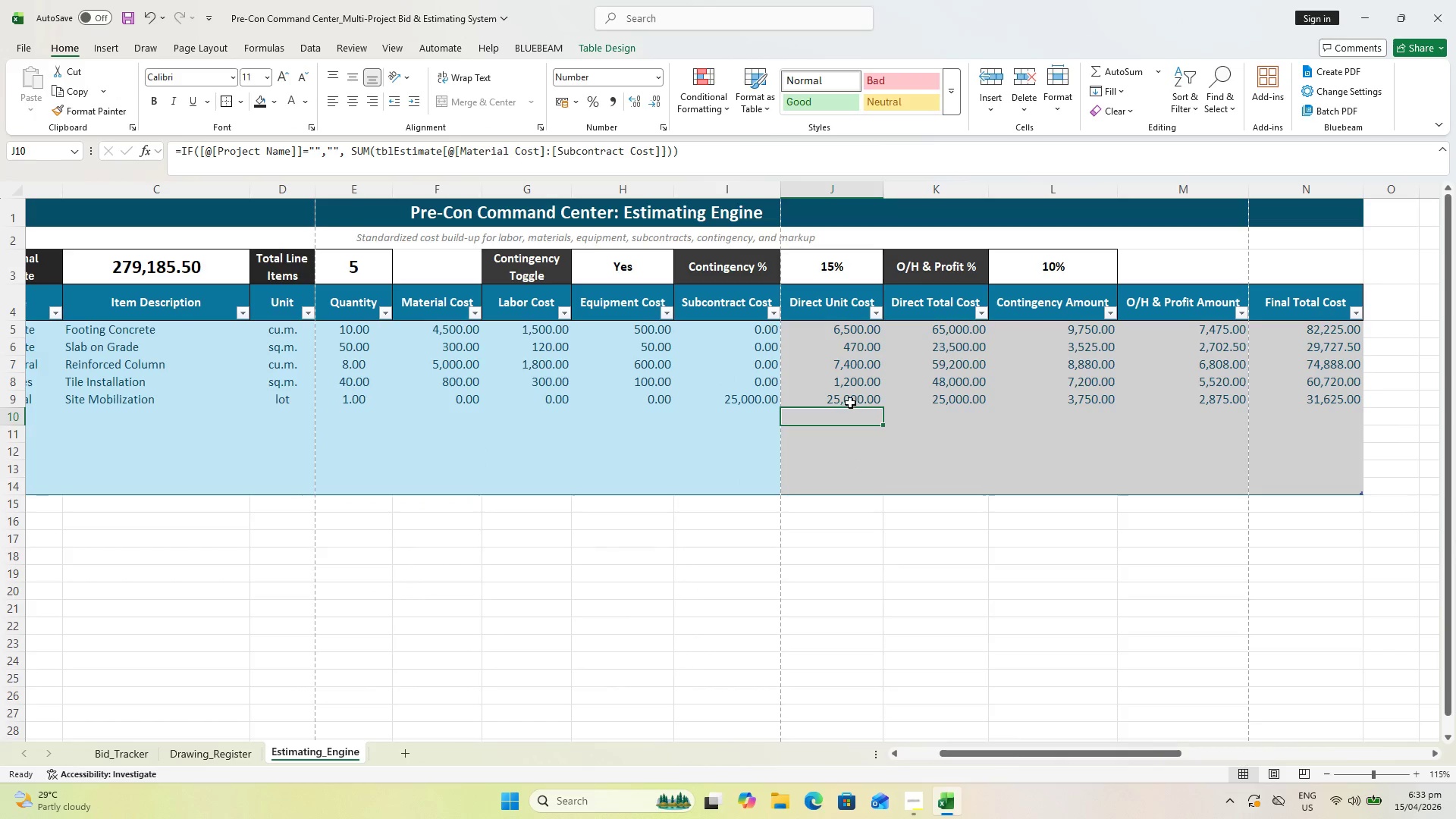 
left_click([850, 403])
 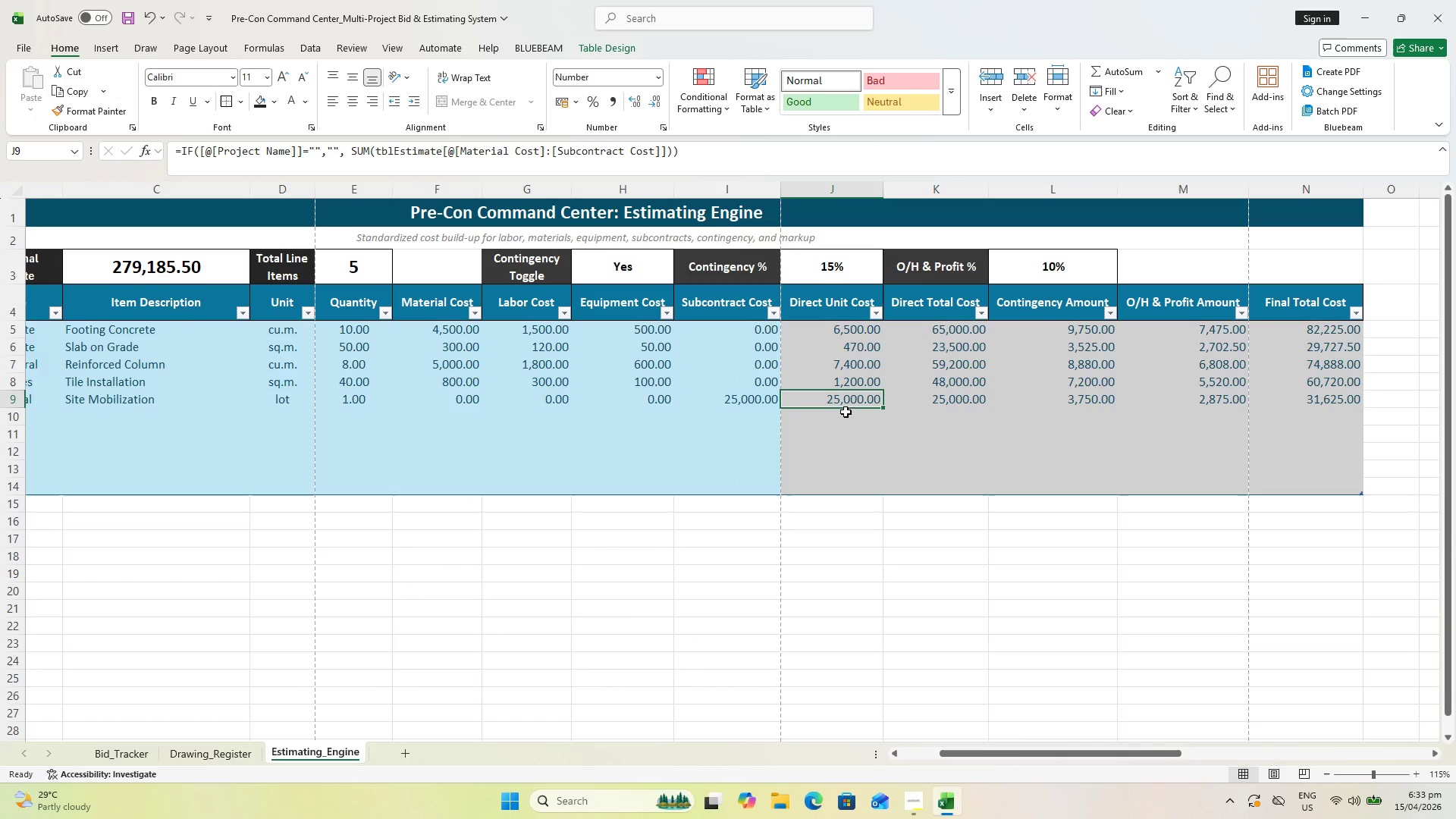 
wait(7.31)
 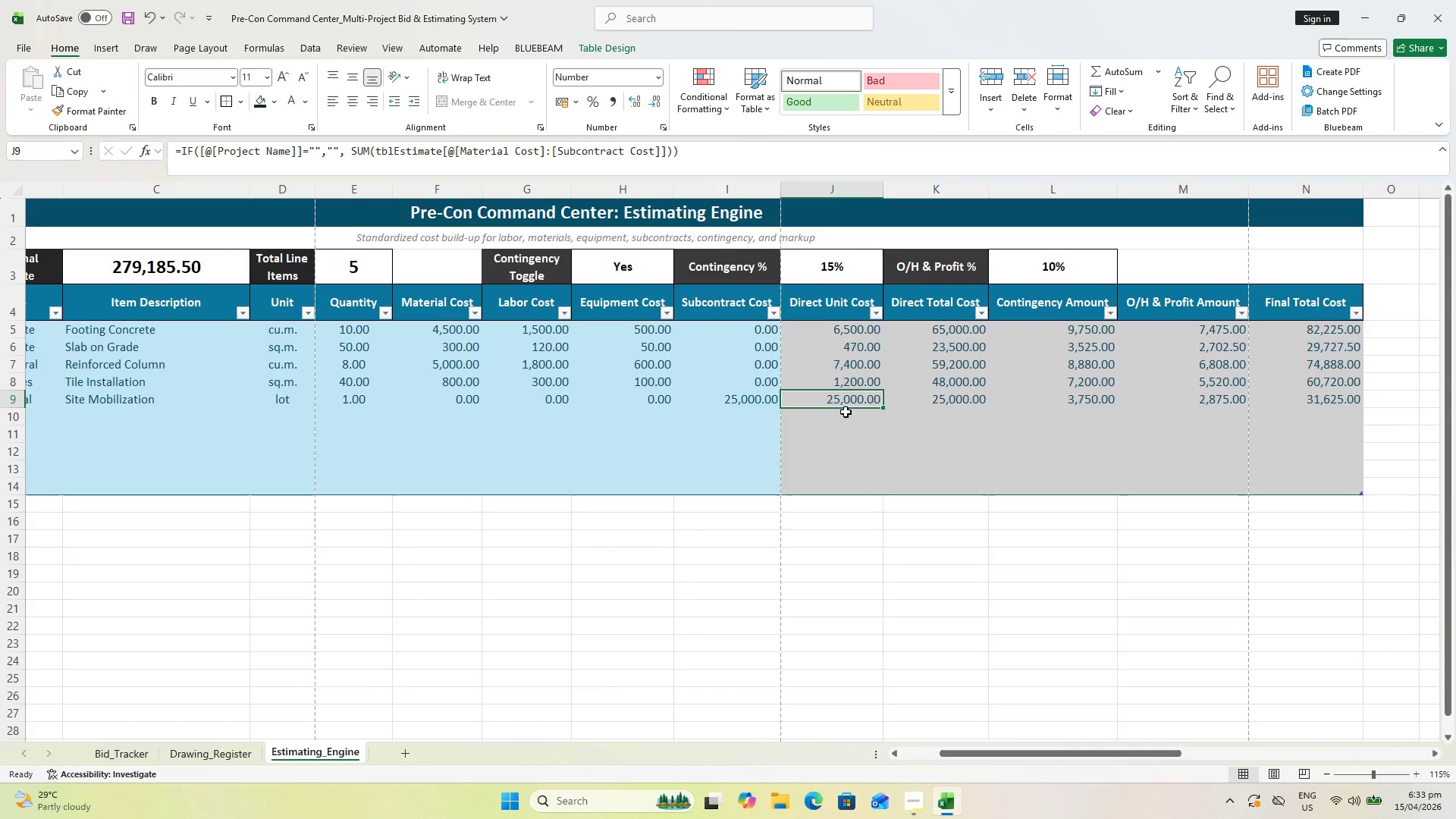 
key(0)
 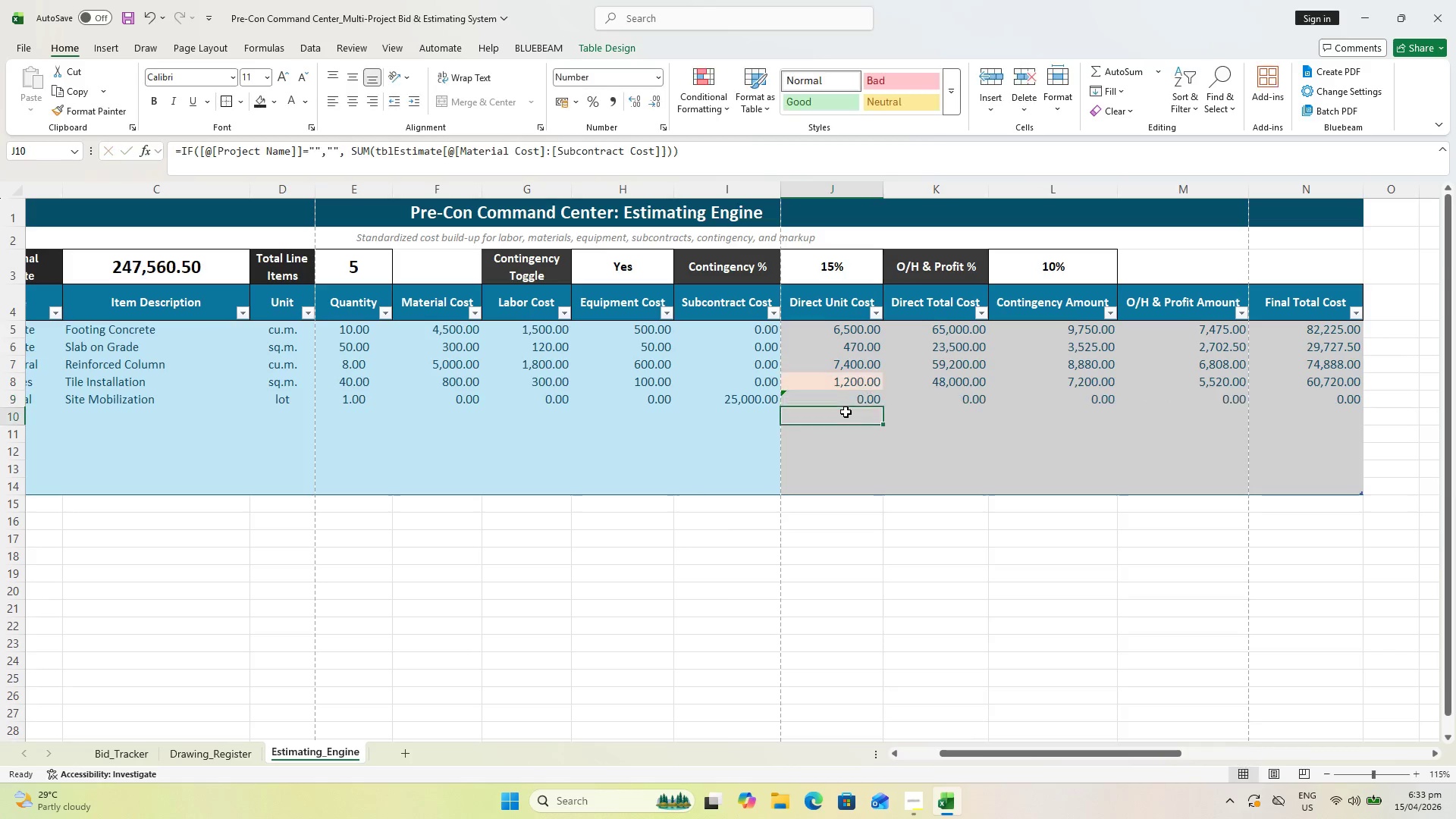 
key(Enter)
 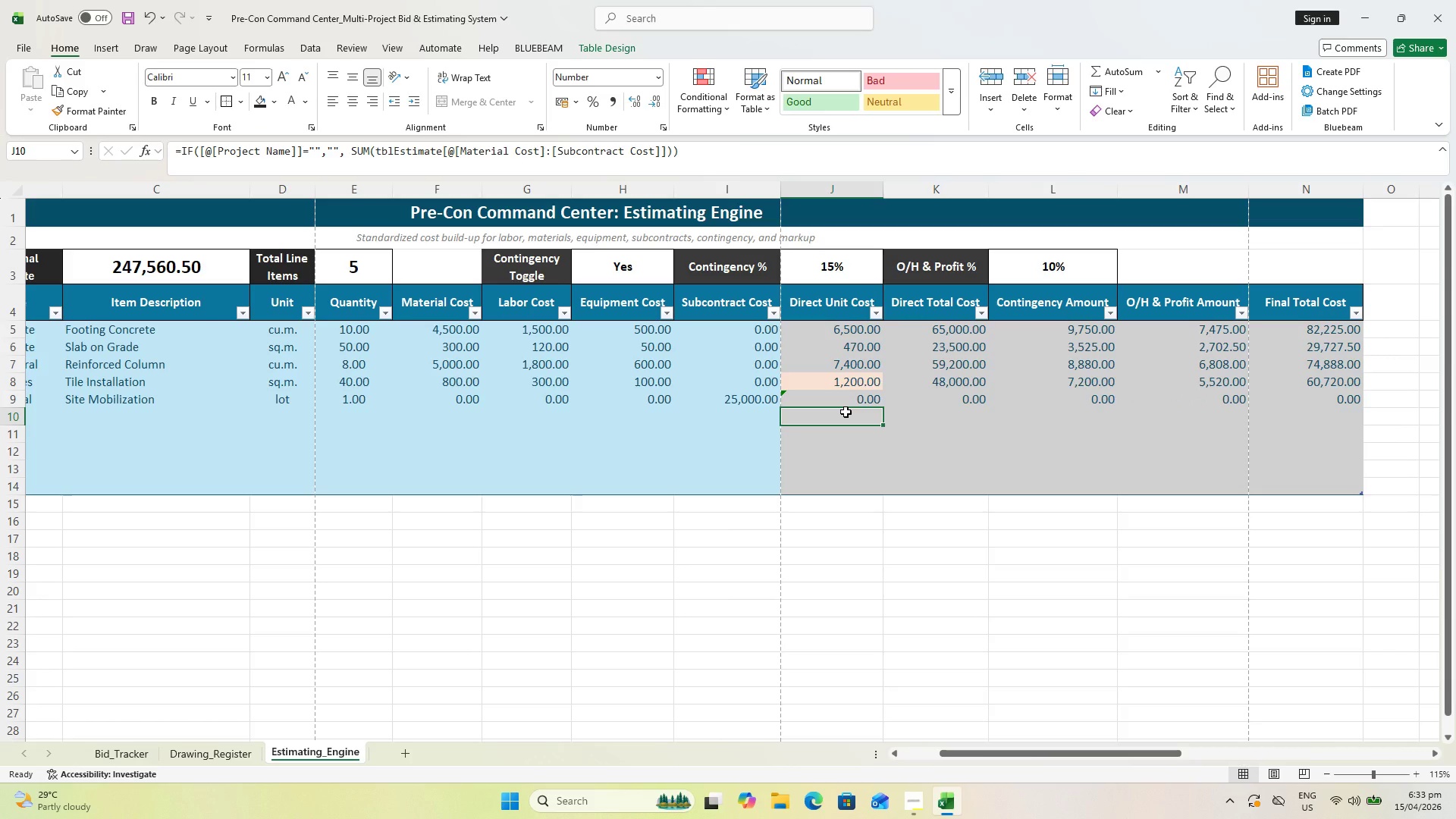 
hold_key(key=ControlLeft, duration=1.5)
 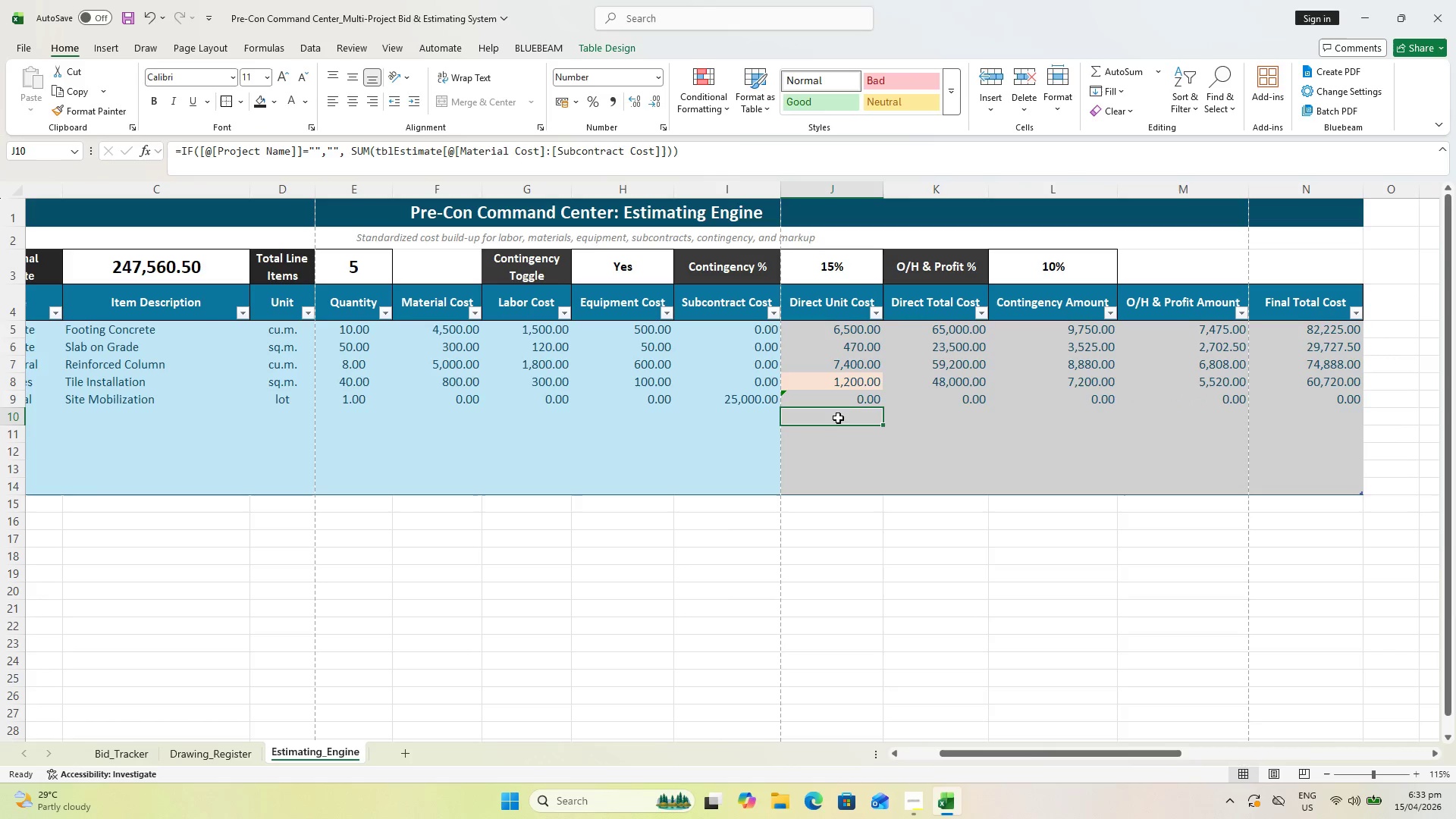 
hold_key(key=ControlLeft, duration=0.42)
 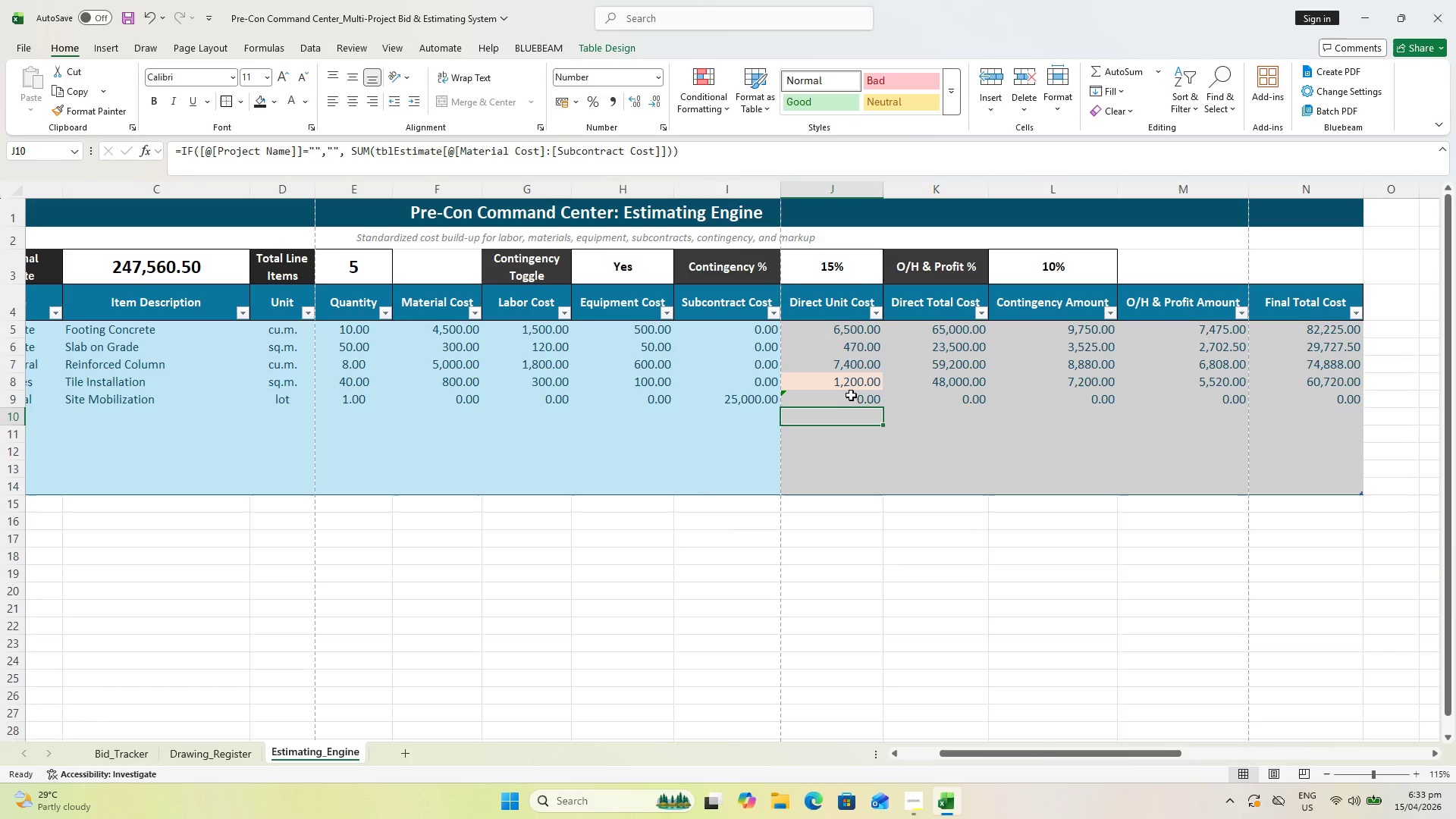 
left_click([851, 396])
 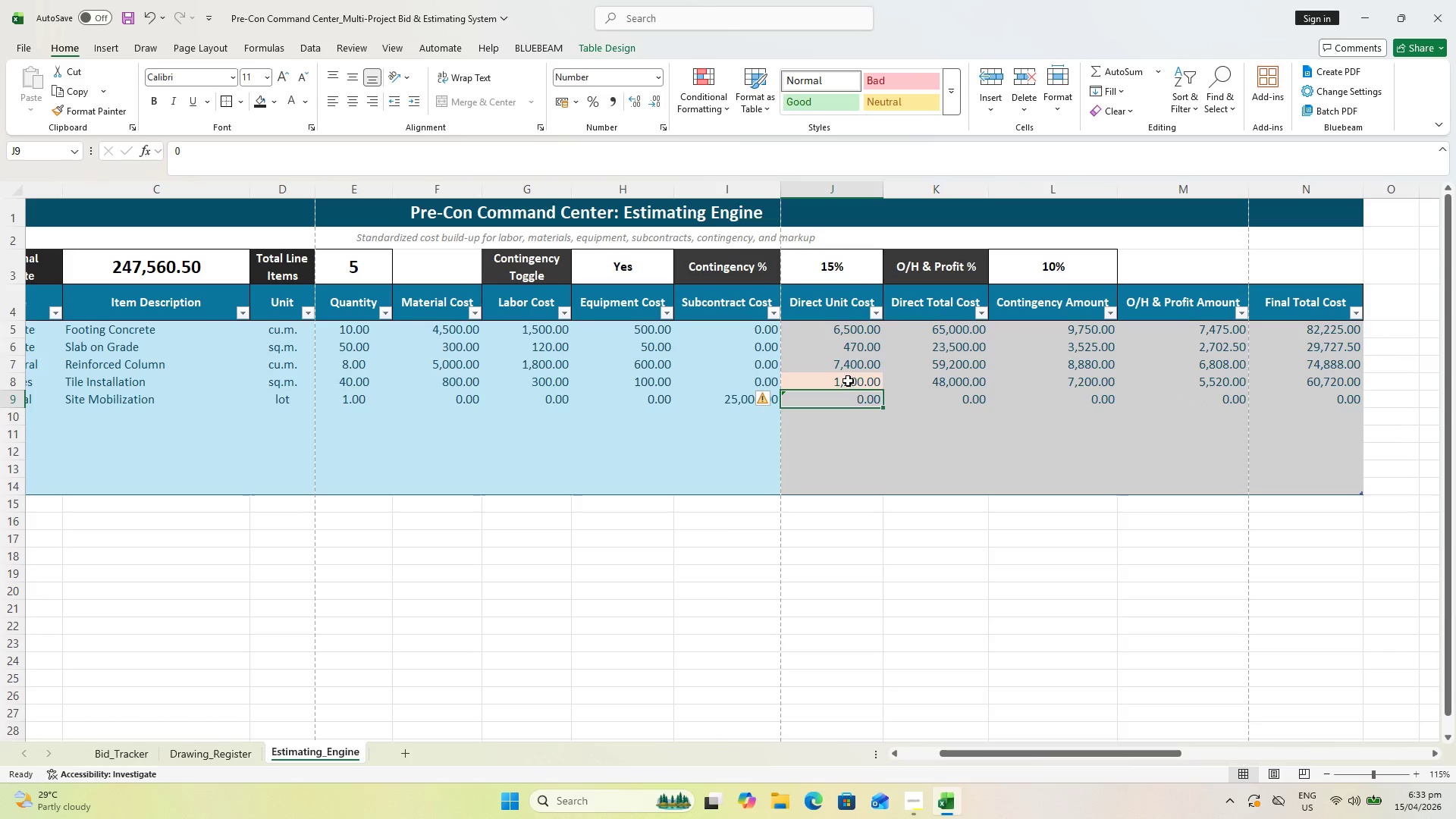 
left_click([848, 381])
 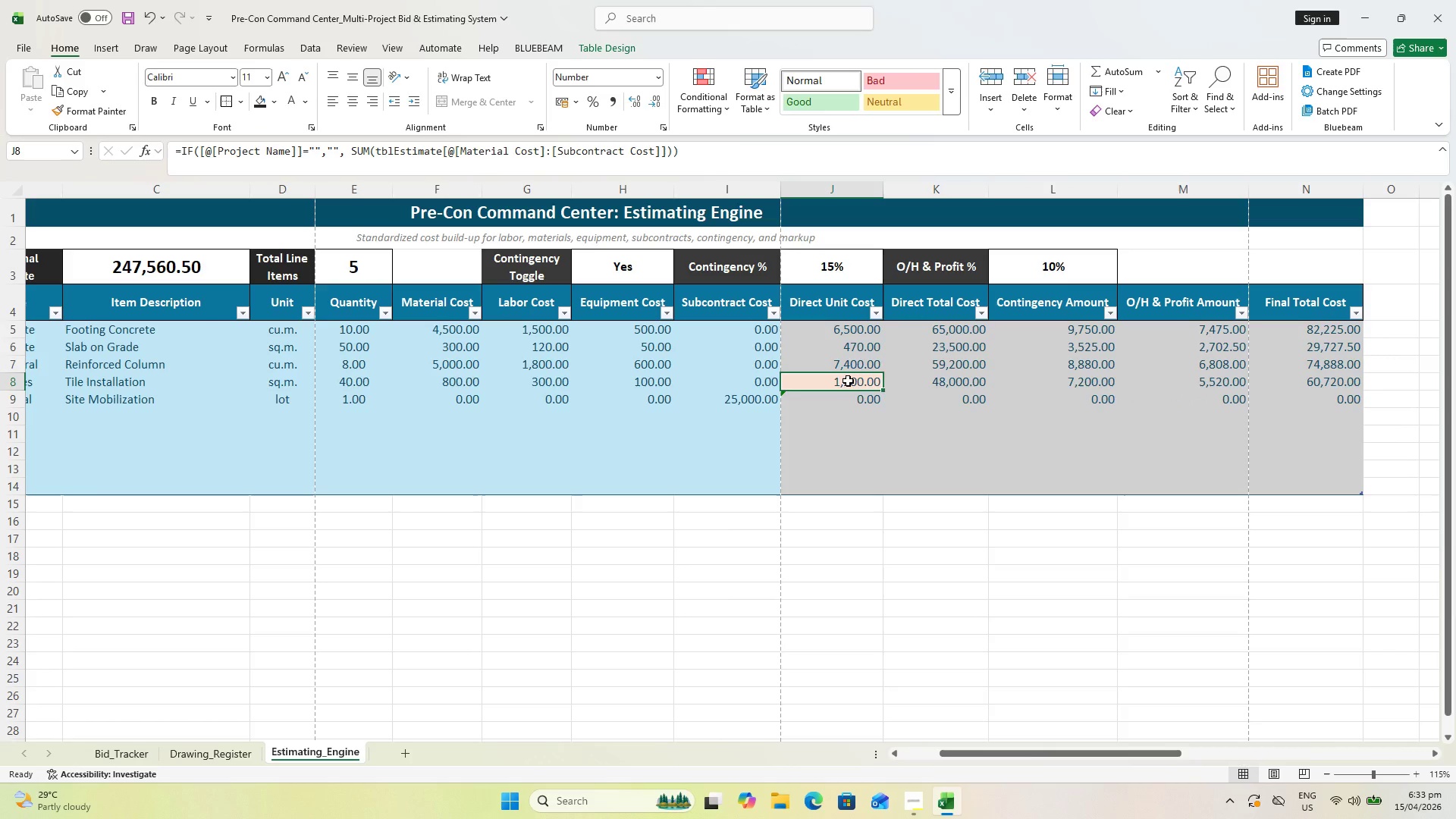 
key(Control+ControlLeft)
 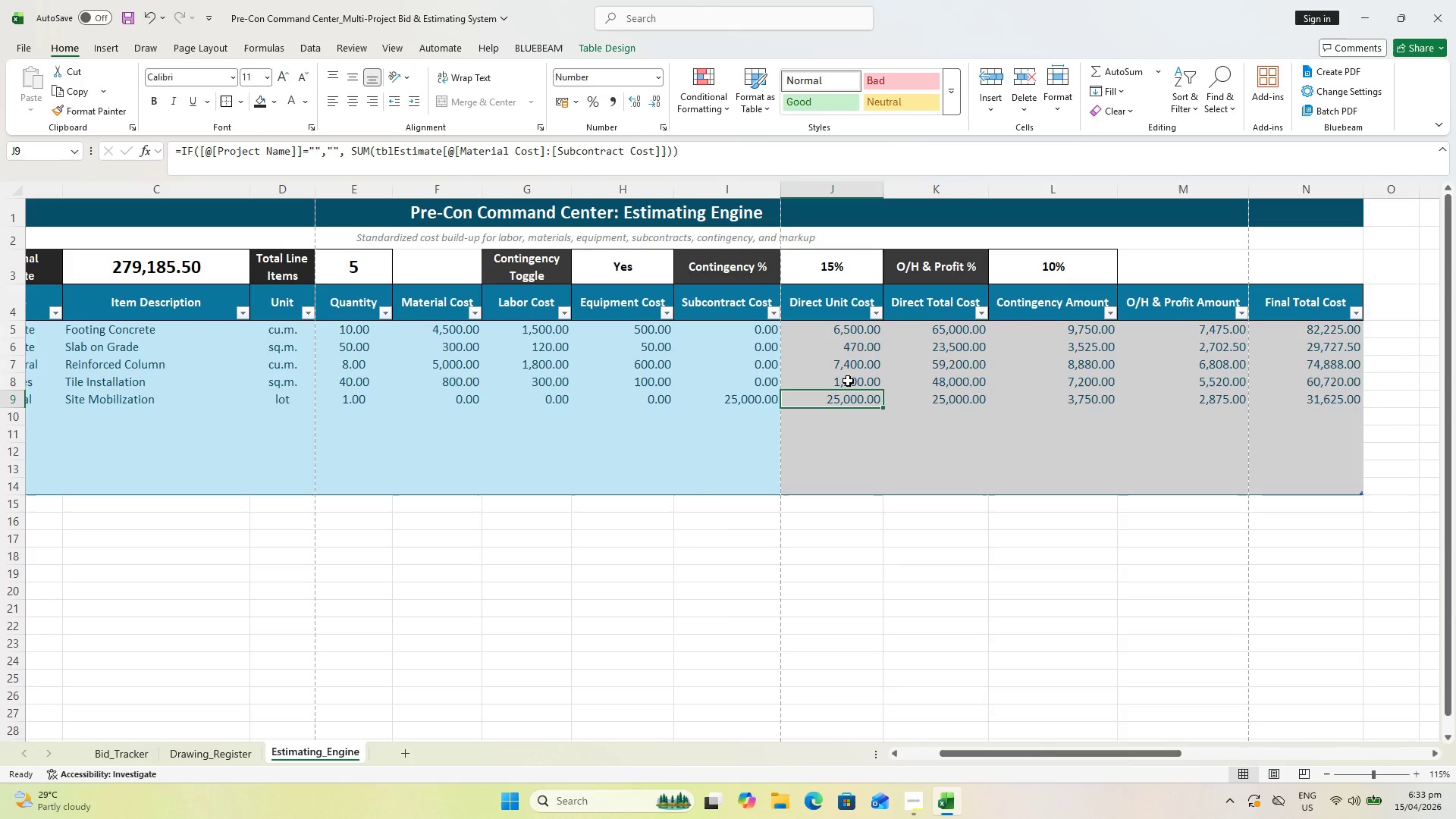 
key(Control+Z)
 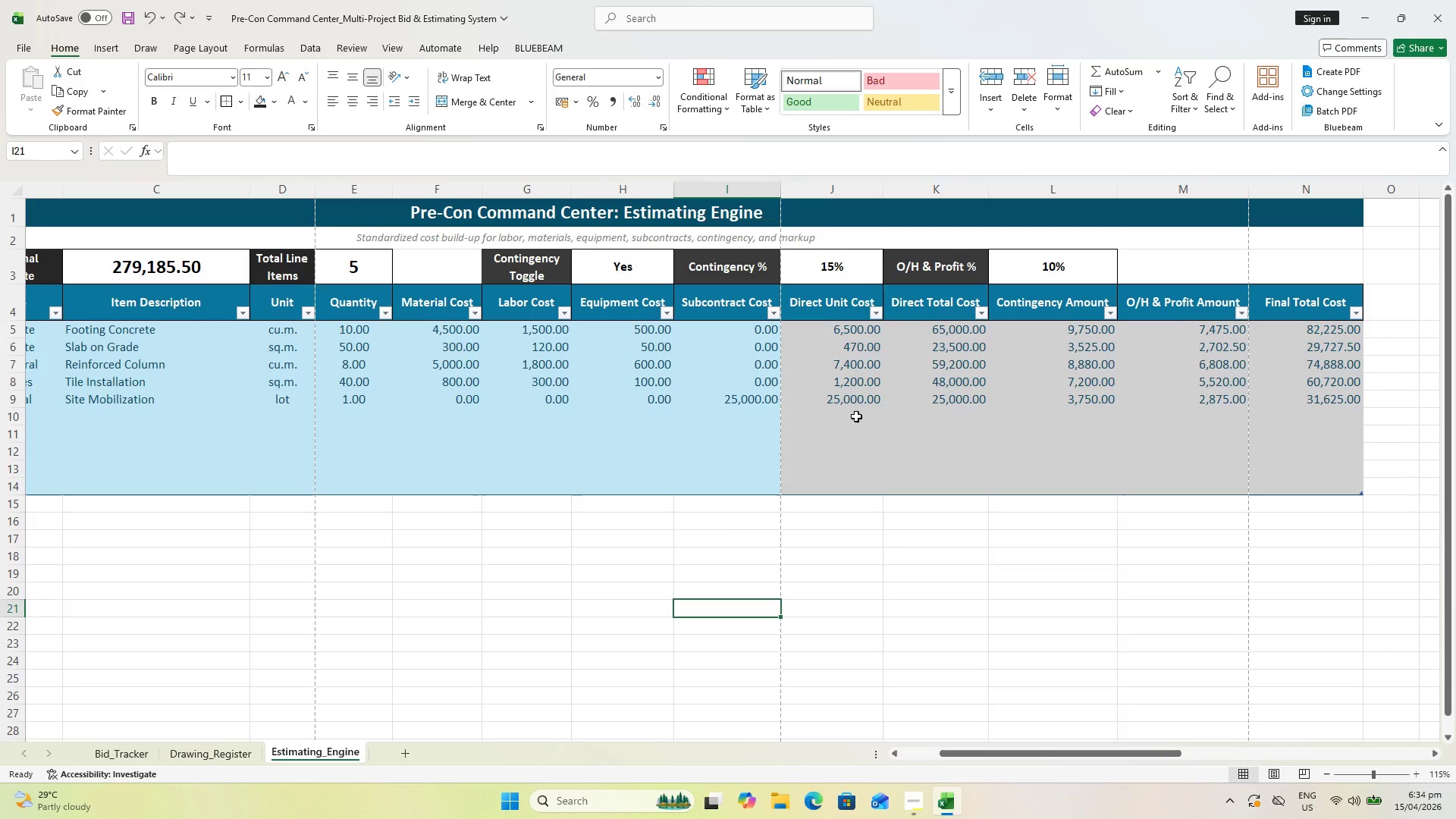 
wait(32.0)
 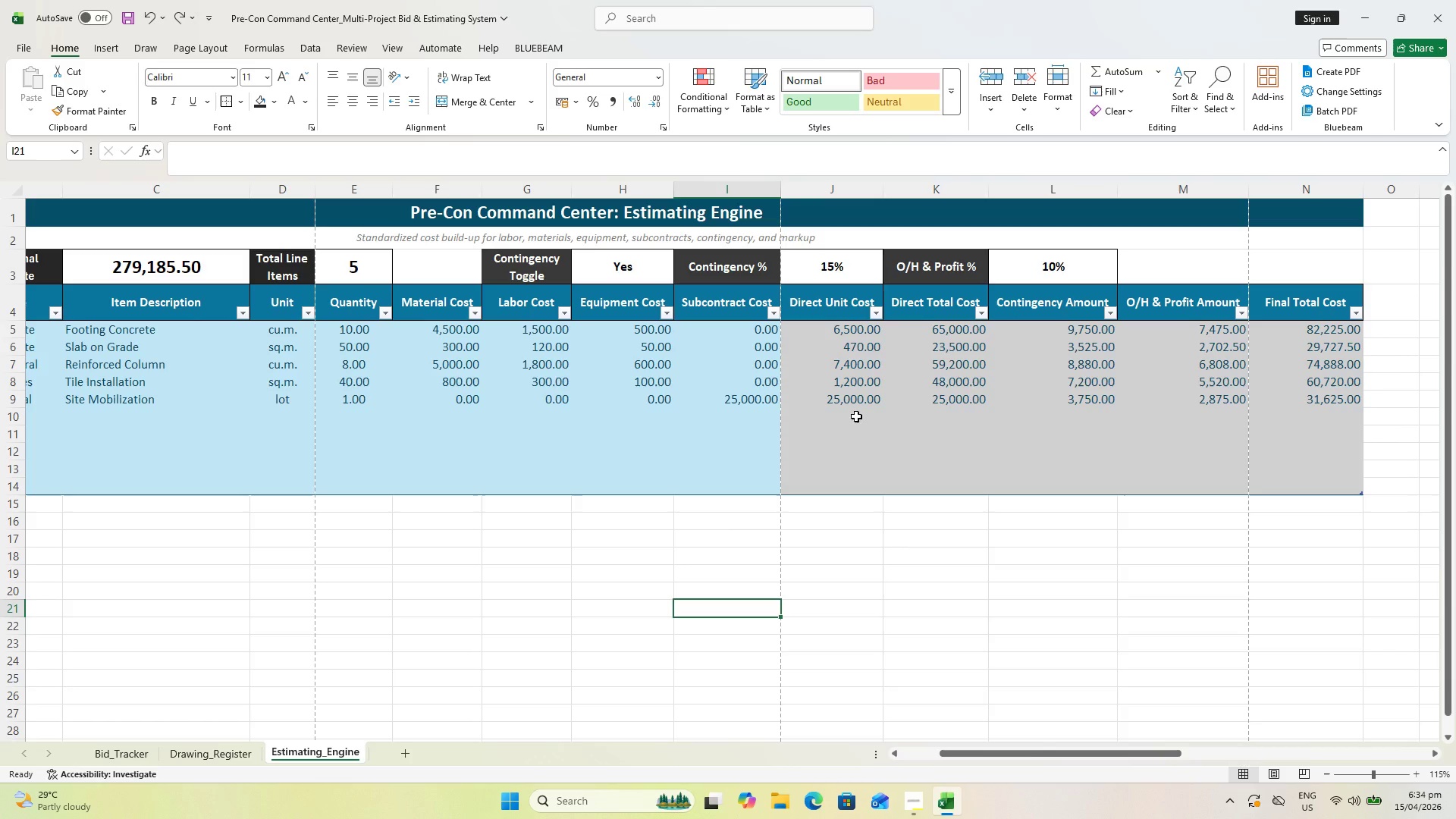 
left_click([856, 416])
 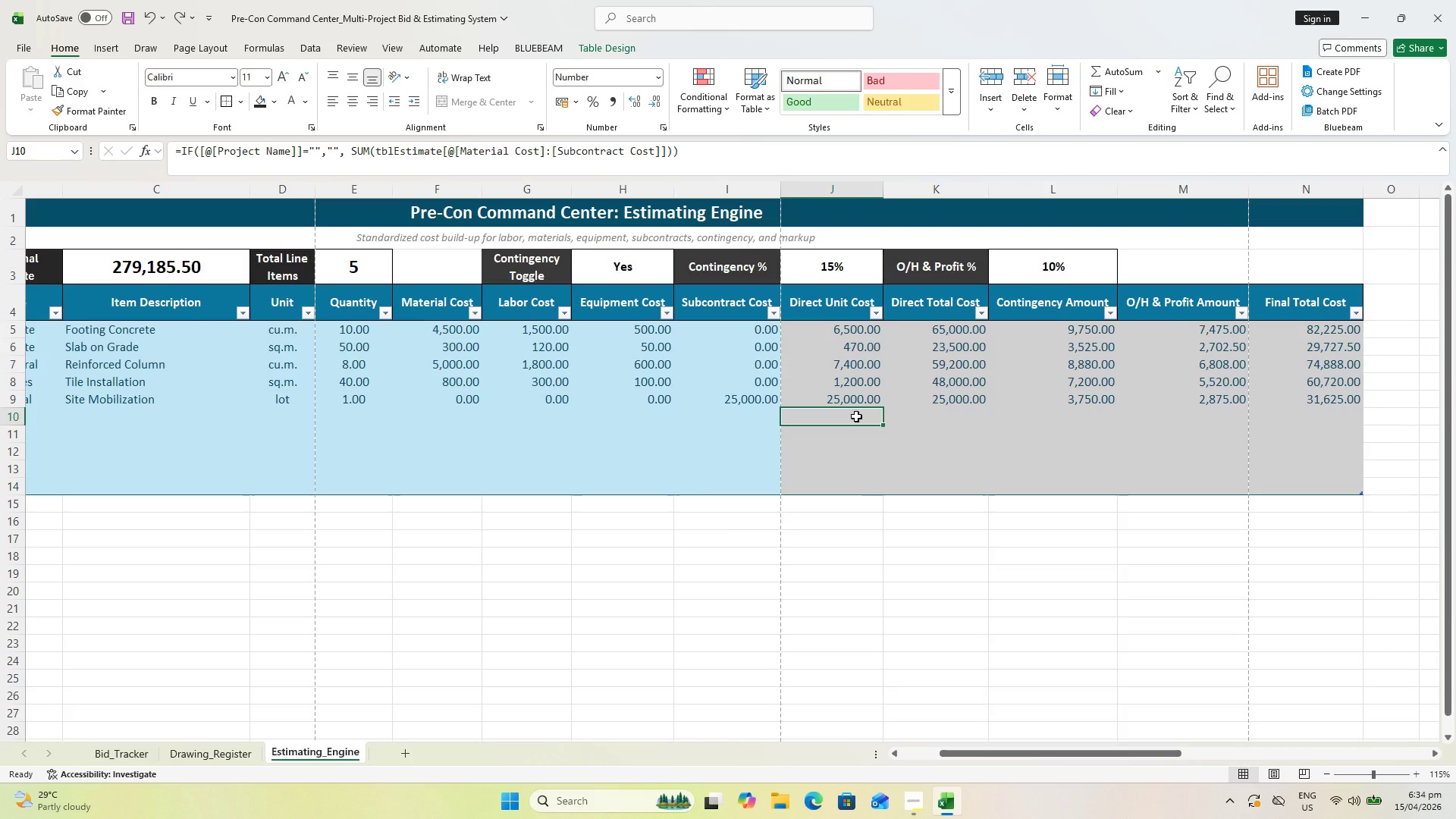 
key(0)
 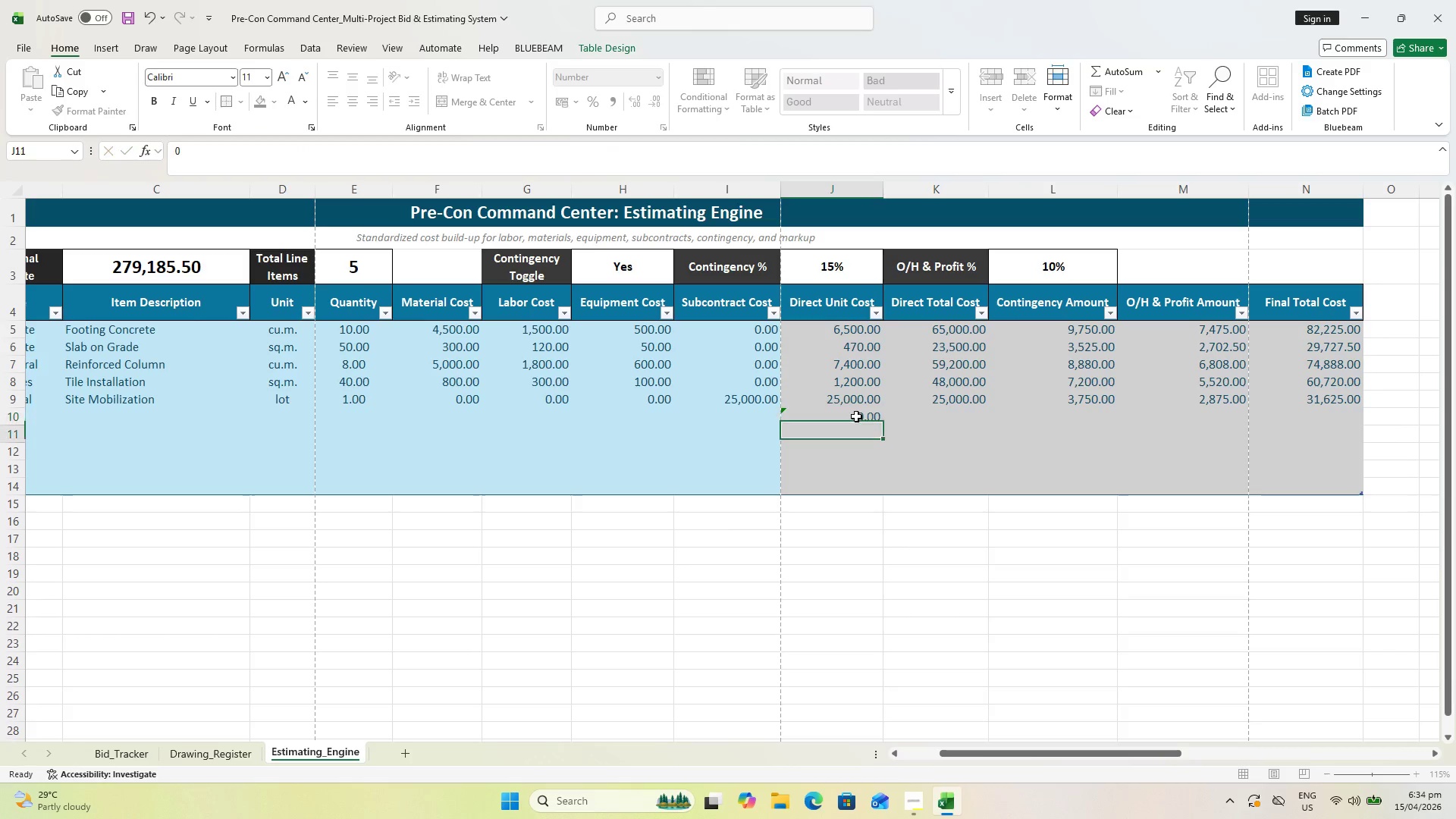 
key(Enter)
 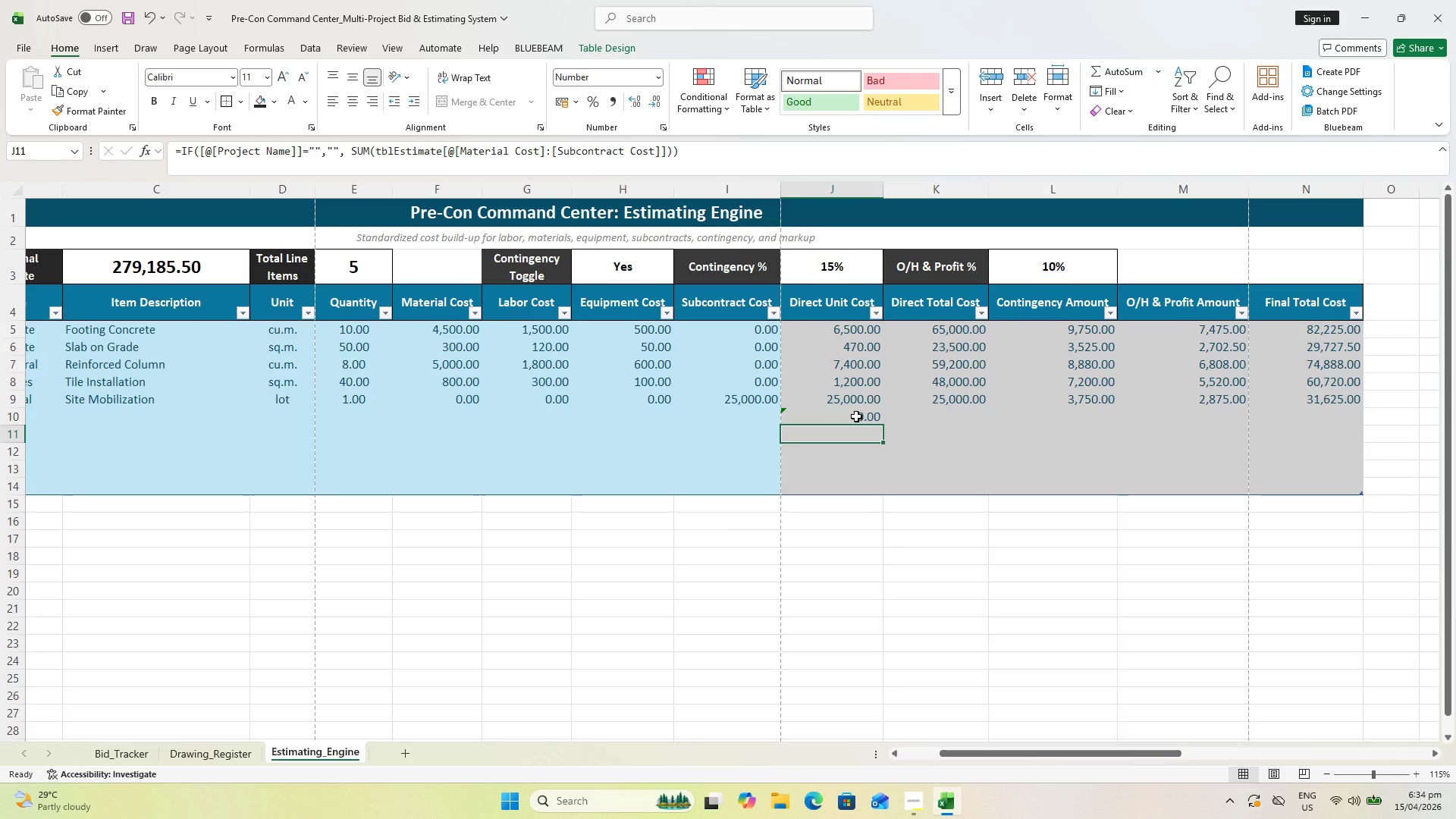 
key(Control+Z)
 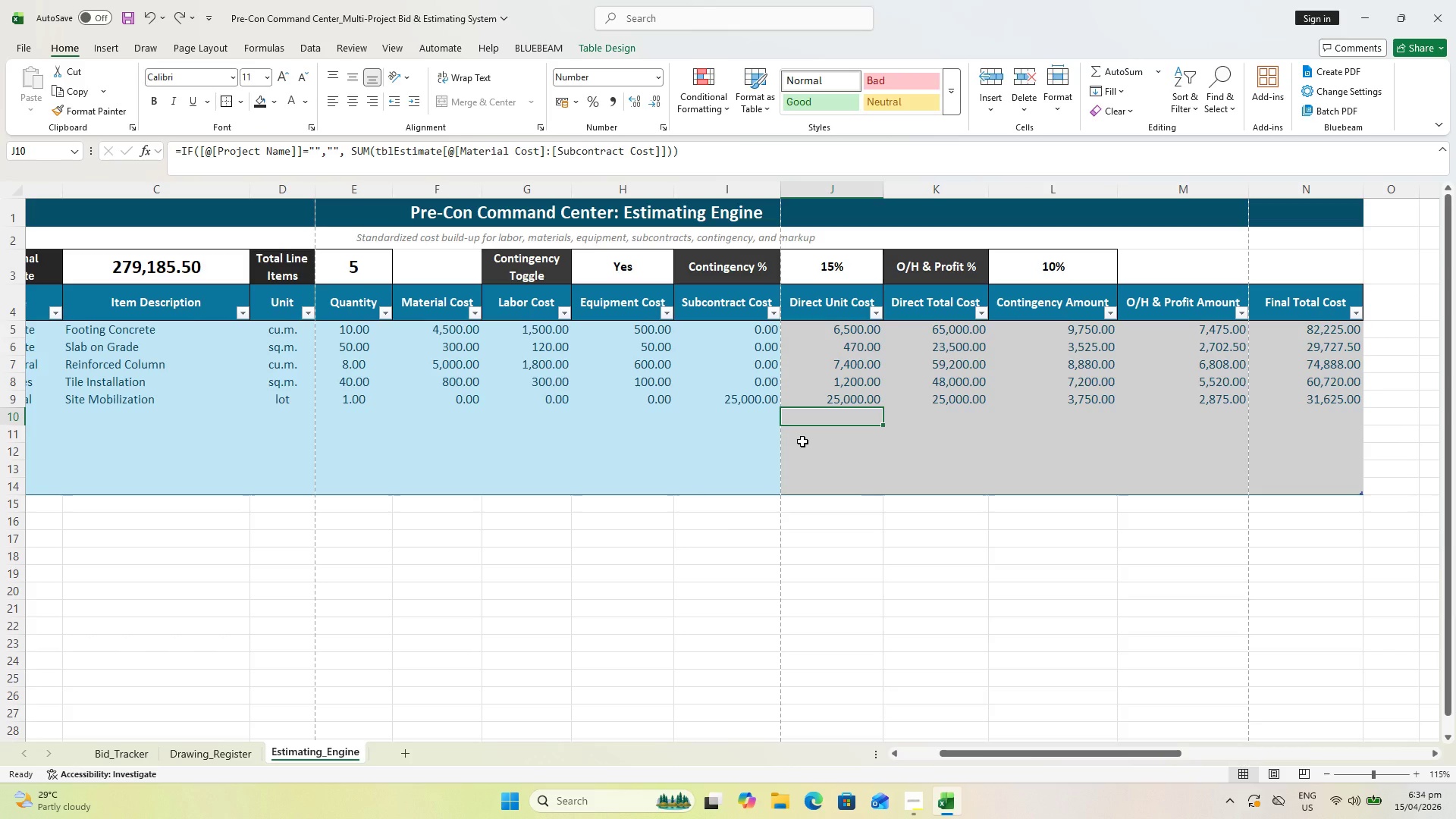 
key(Alt+AltLeft)
 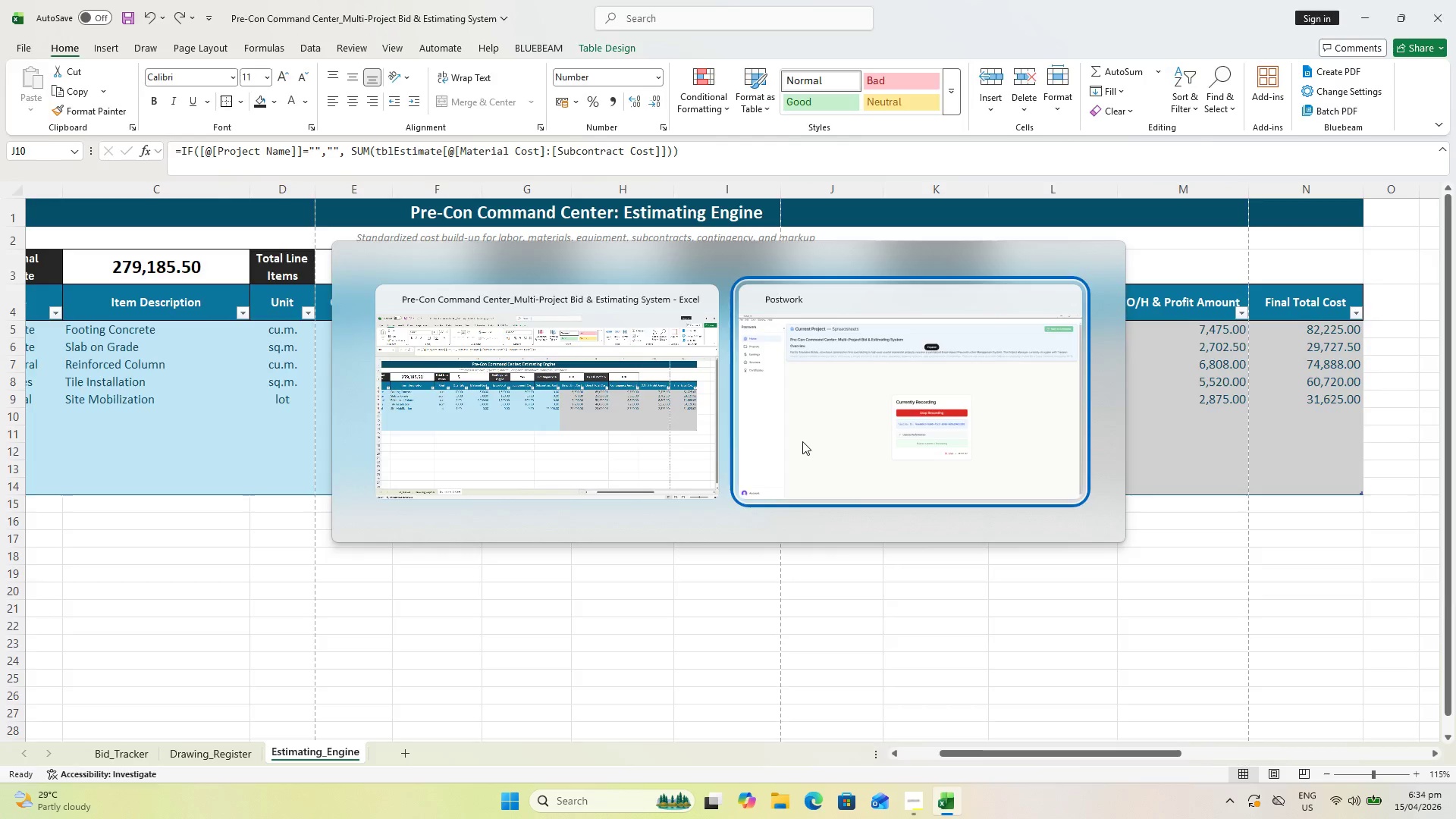 
key(Alt+Tab)